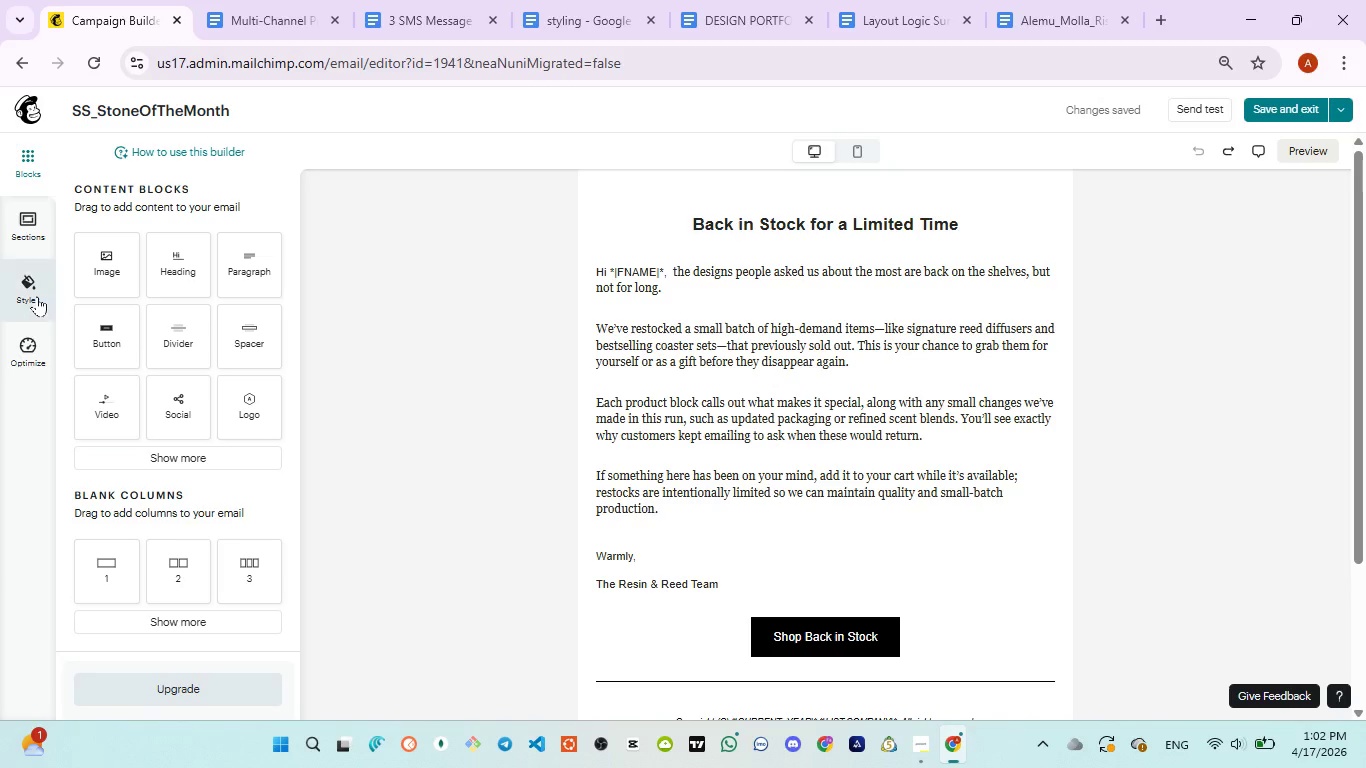 
left_click([37, 296])
 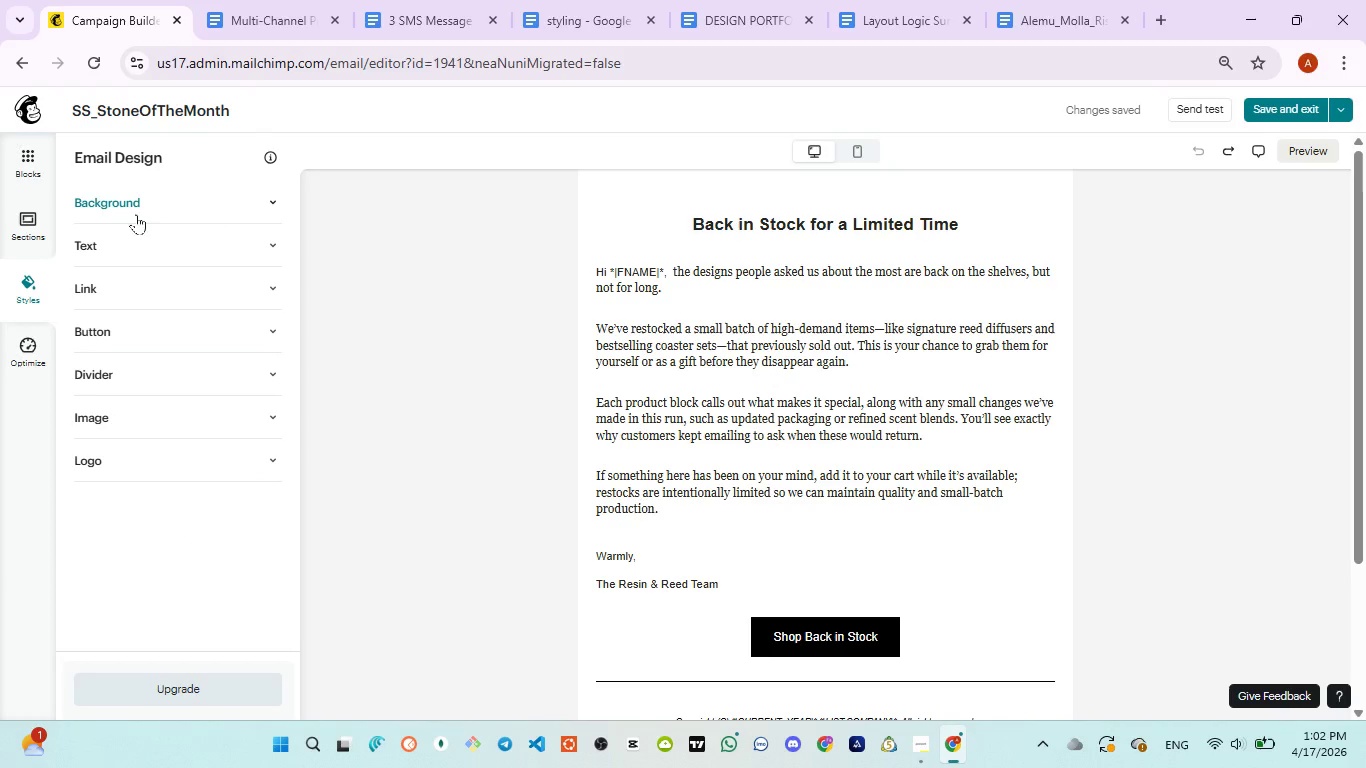 
left_click([141, 210])
 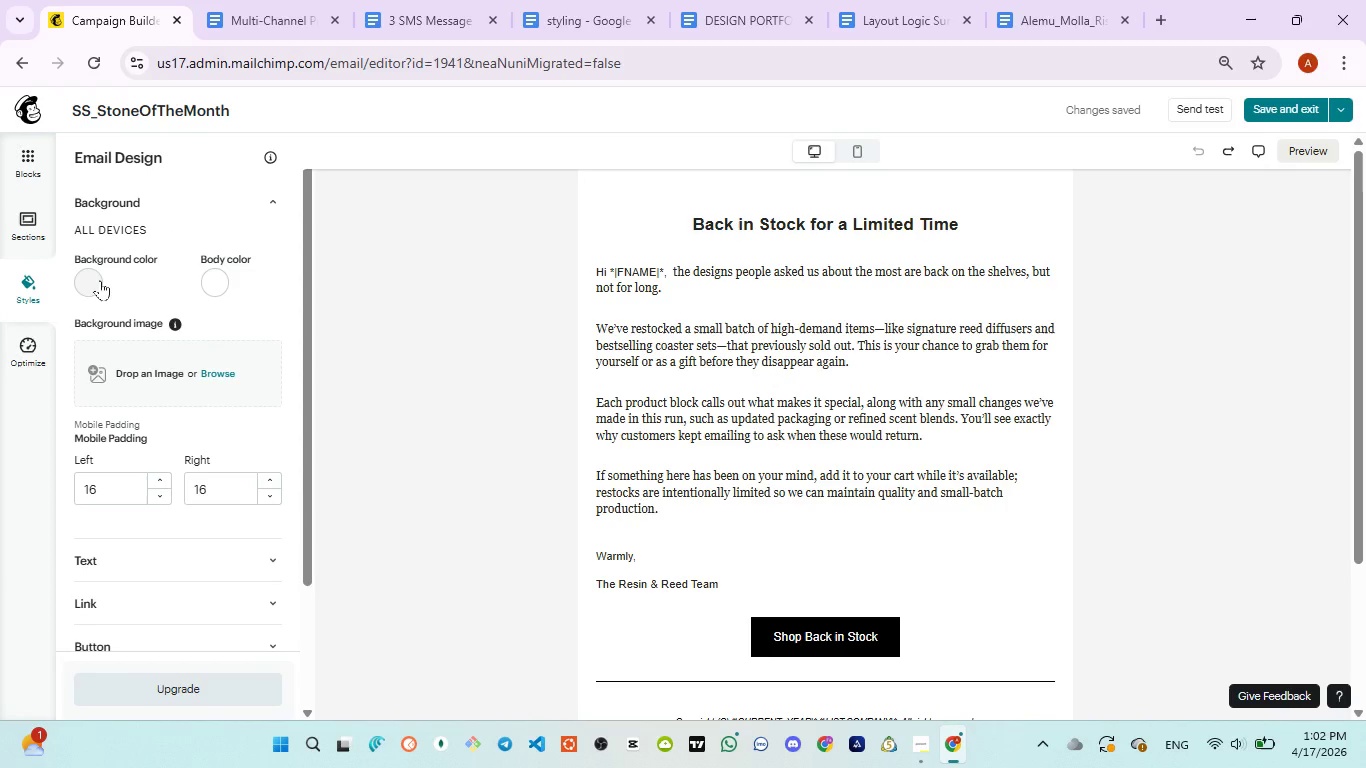 
left_click([97, 282])
 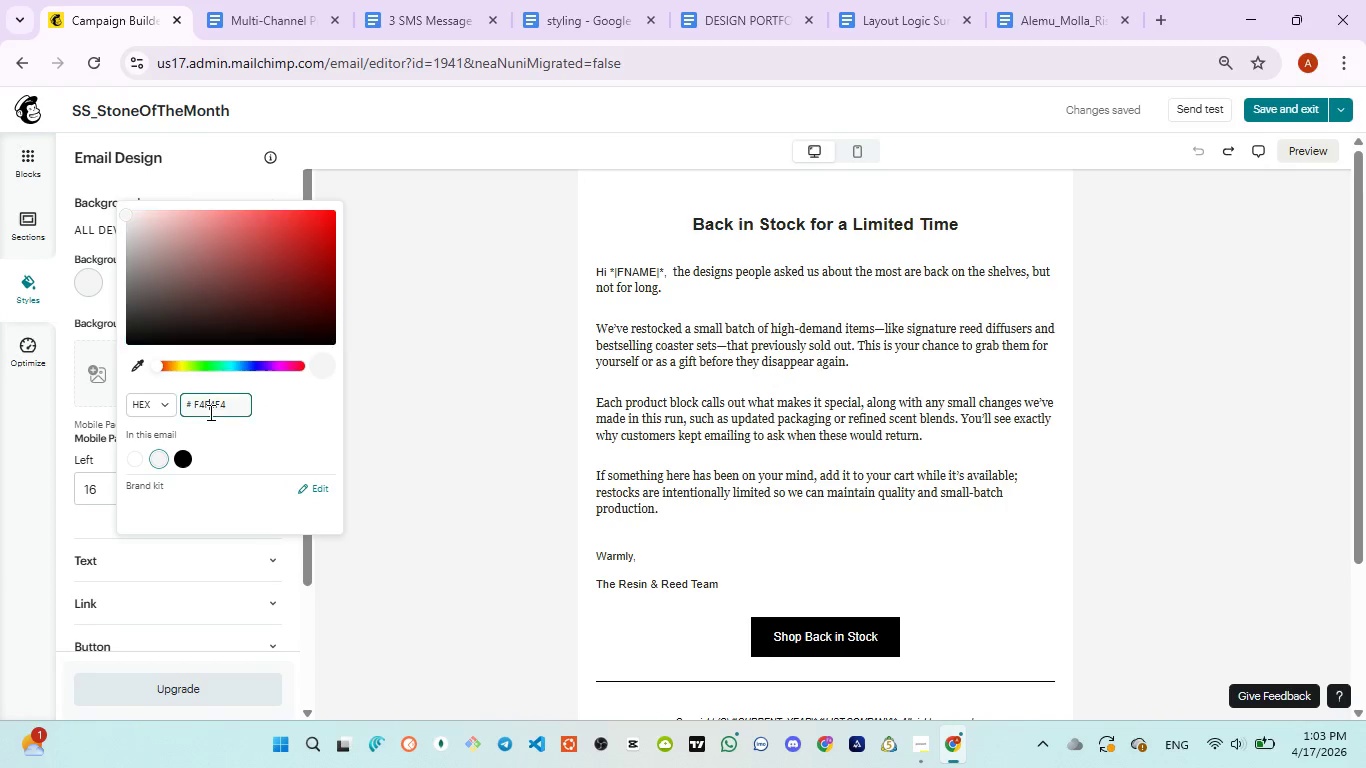 
double_click([209, 411])
 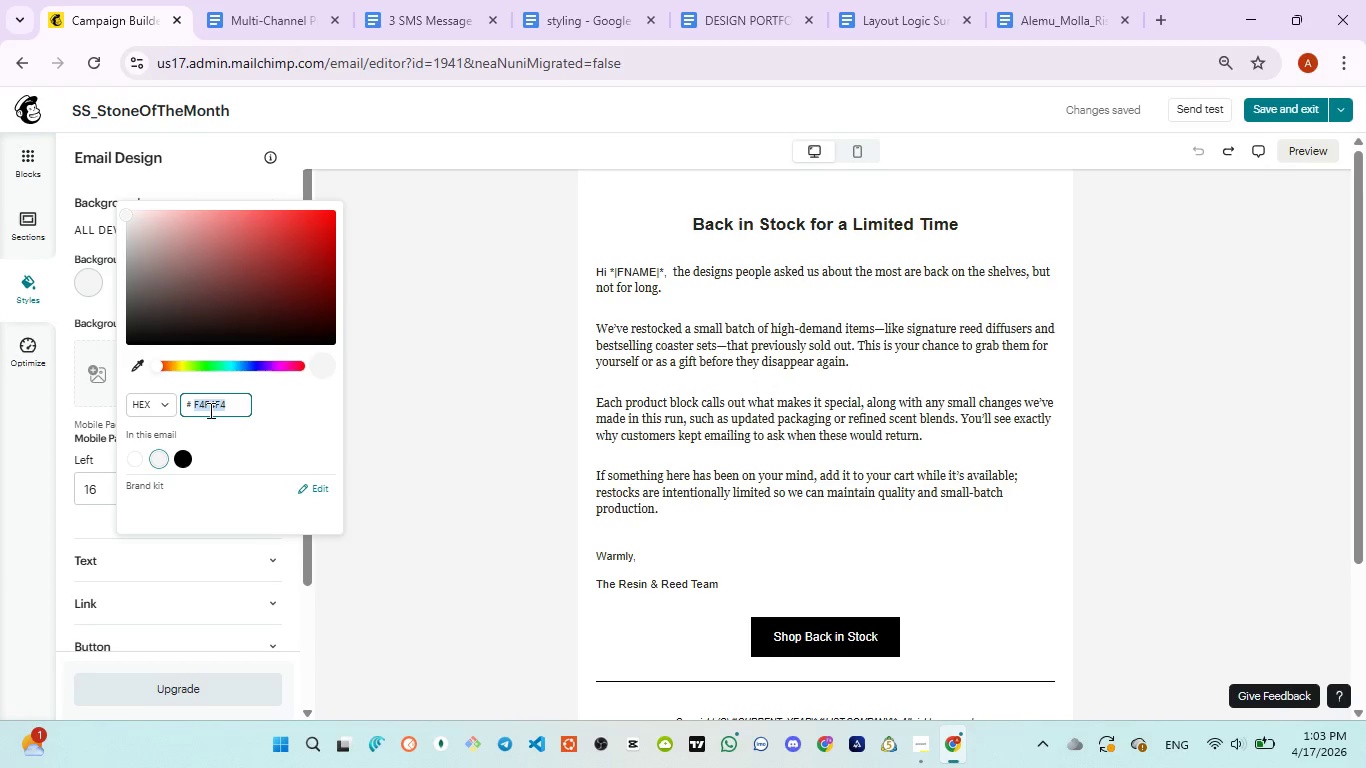 
key(Control+V)
 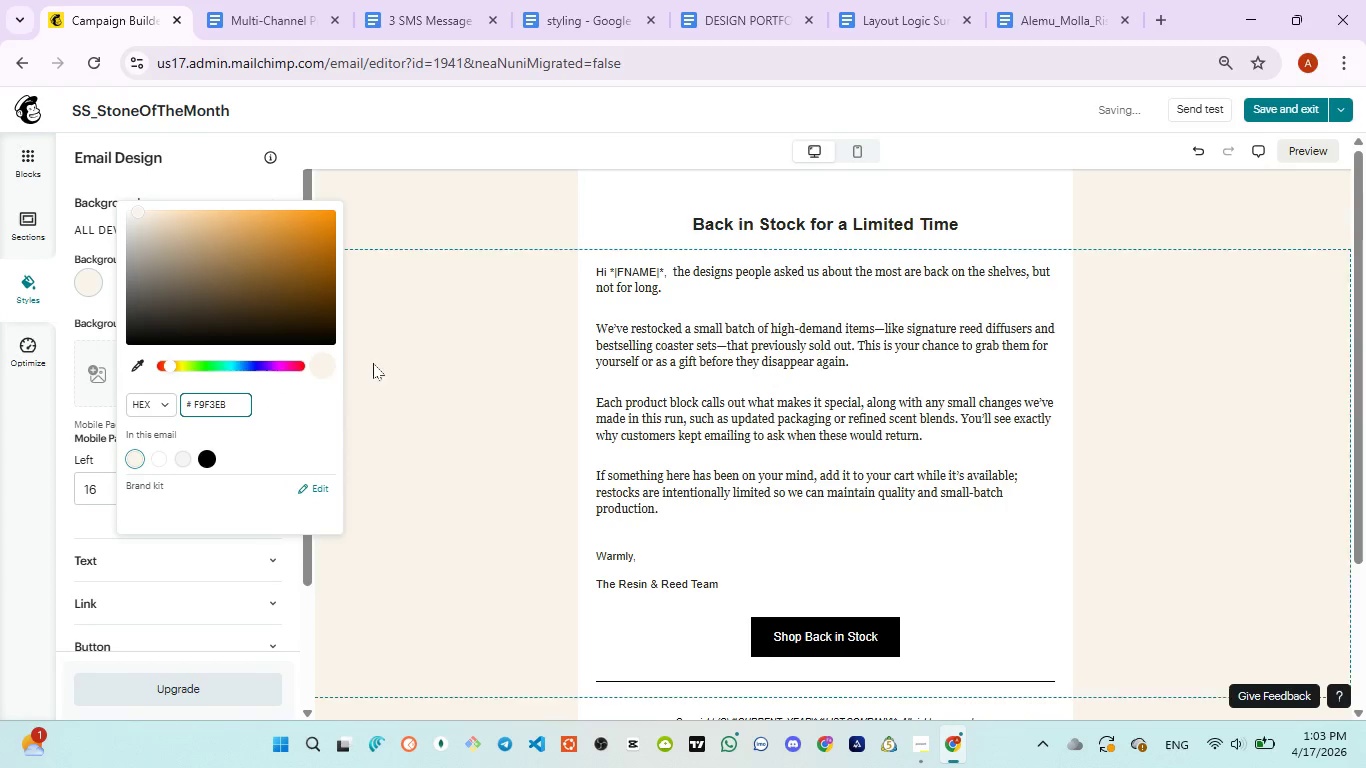 
left_click([373, 363])
 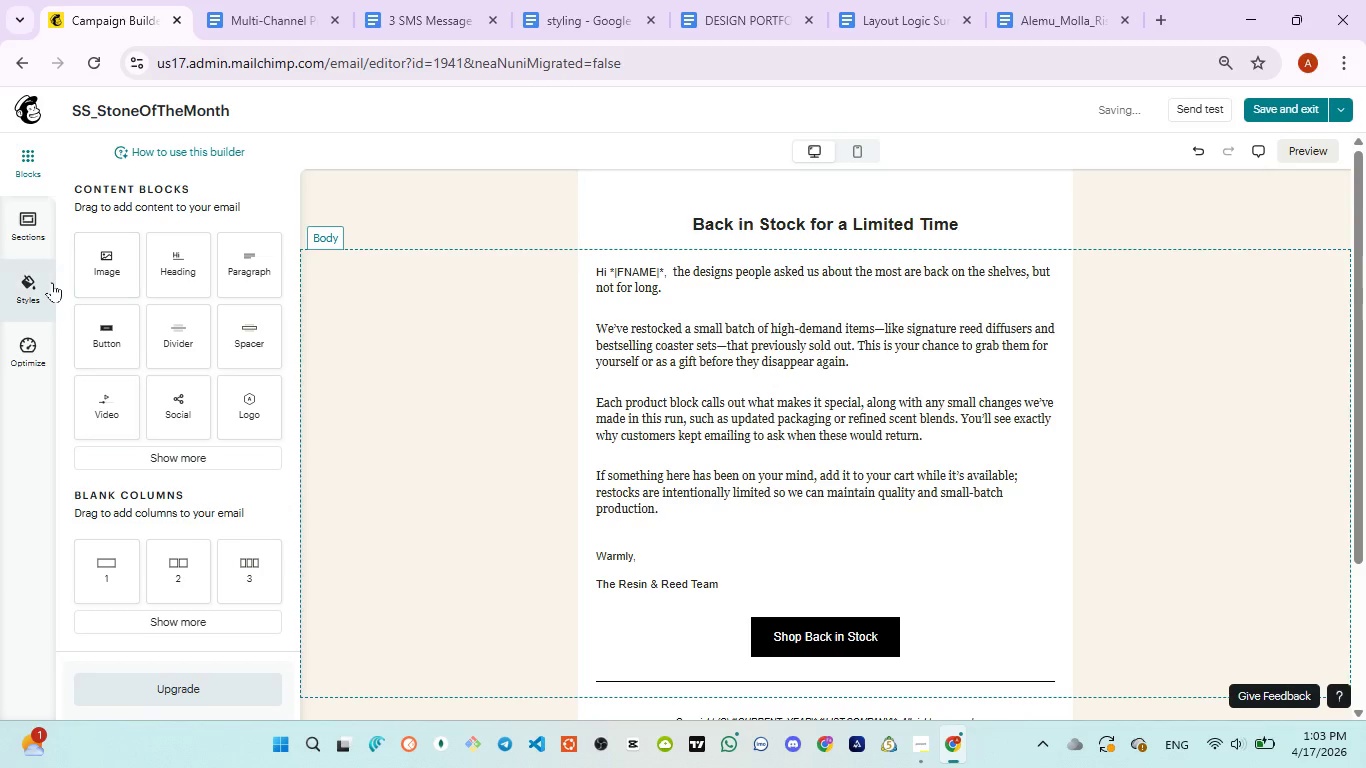 
left_click([51, 282])
 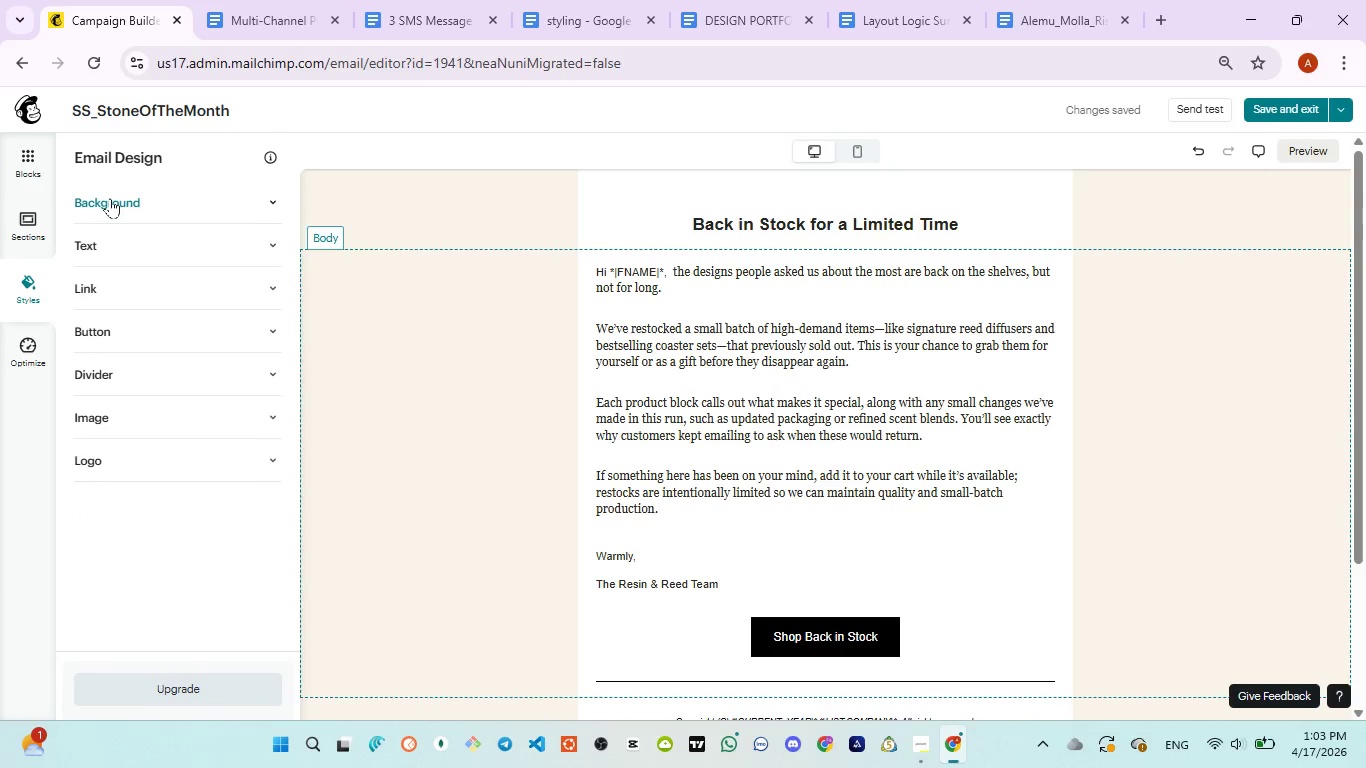 
left_click([110, 198])
 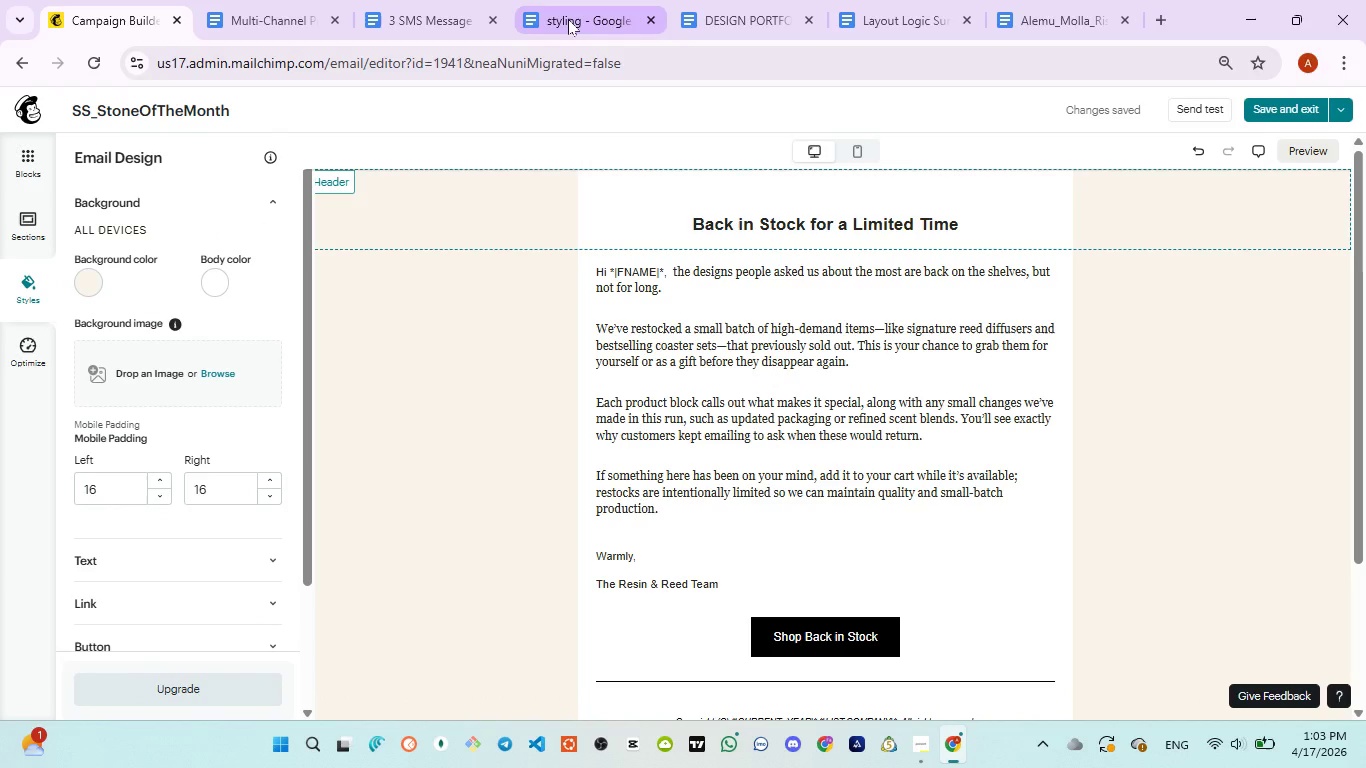 
left_click([569, 19])
 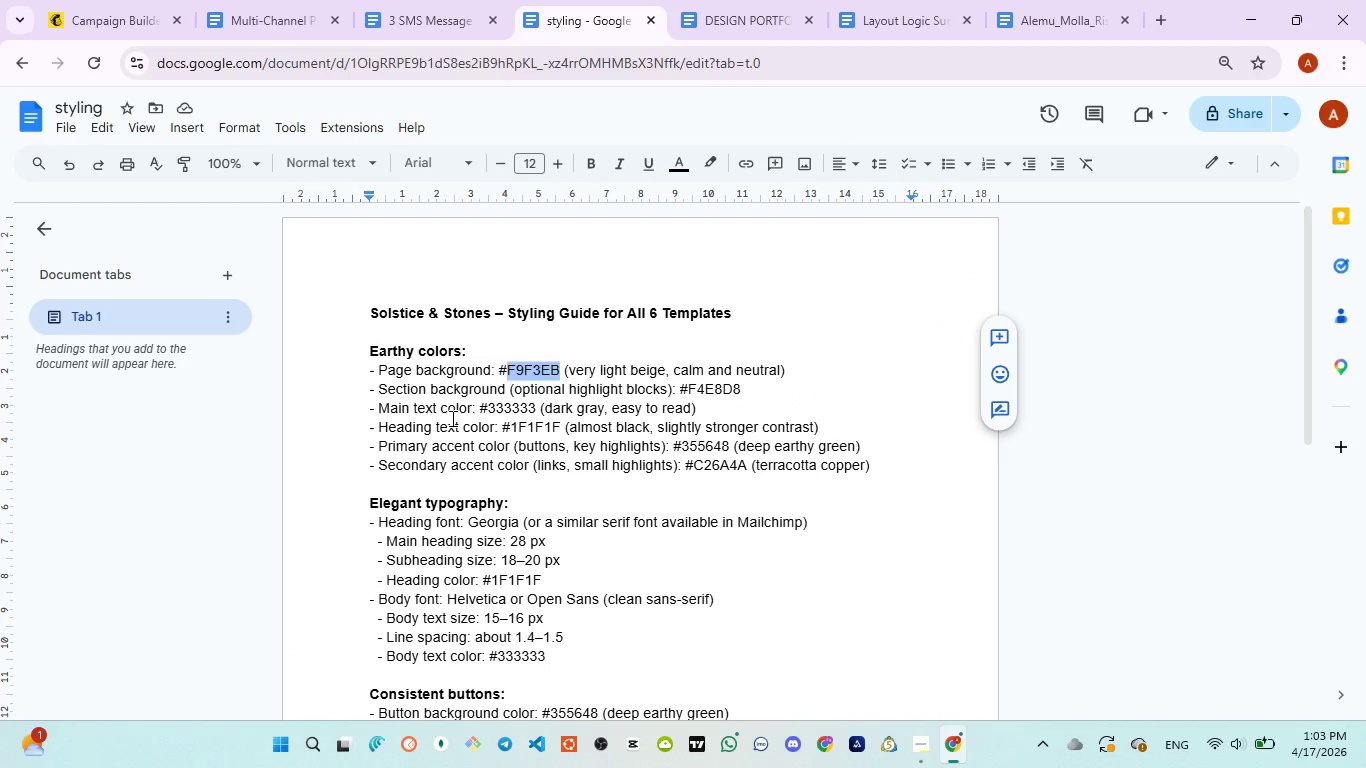 
wait(10.11)
 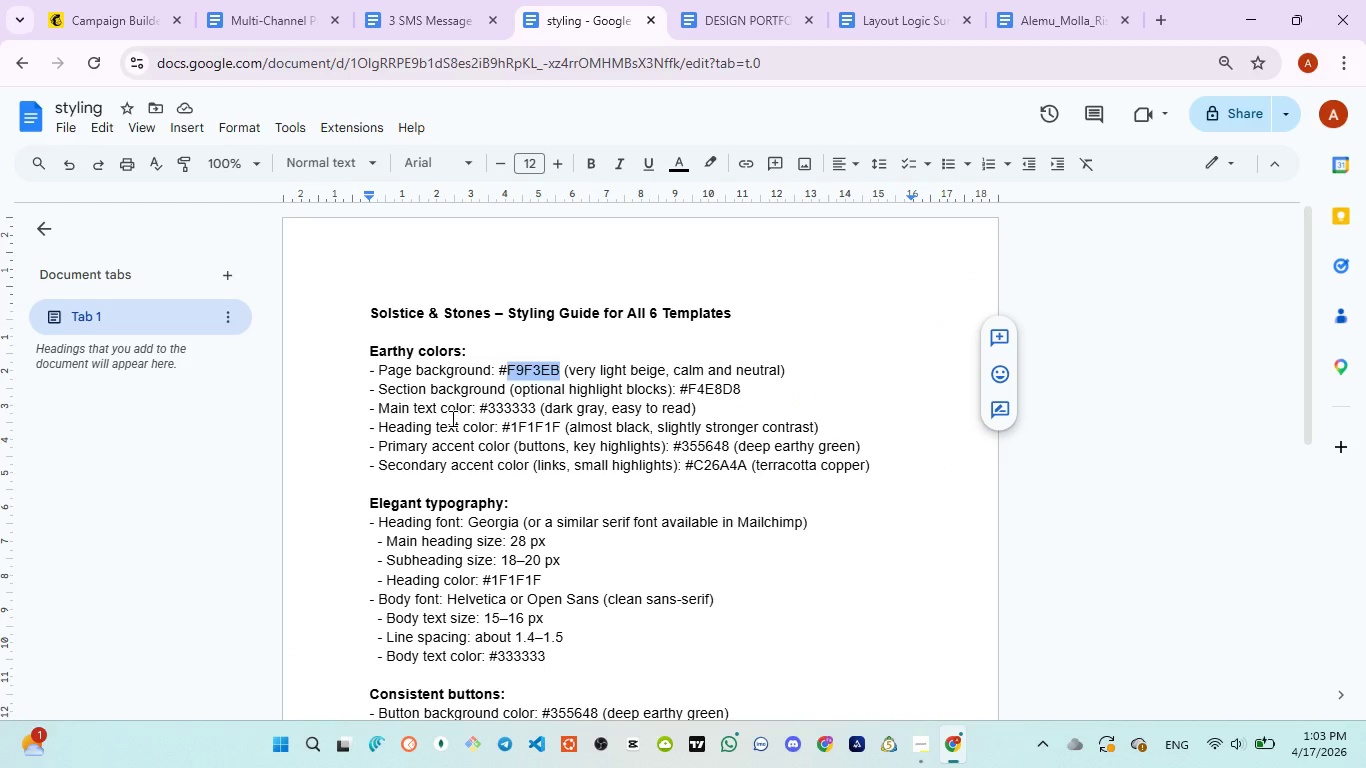 
scroll: coordinate [499, 442], scroll_direction: down, amount: 1.0
 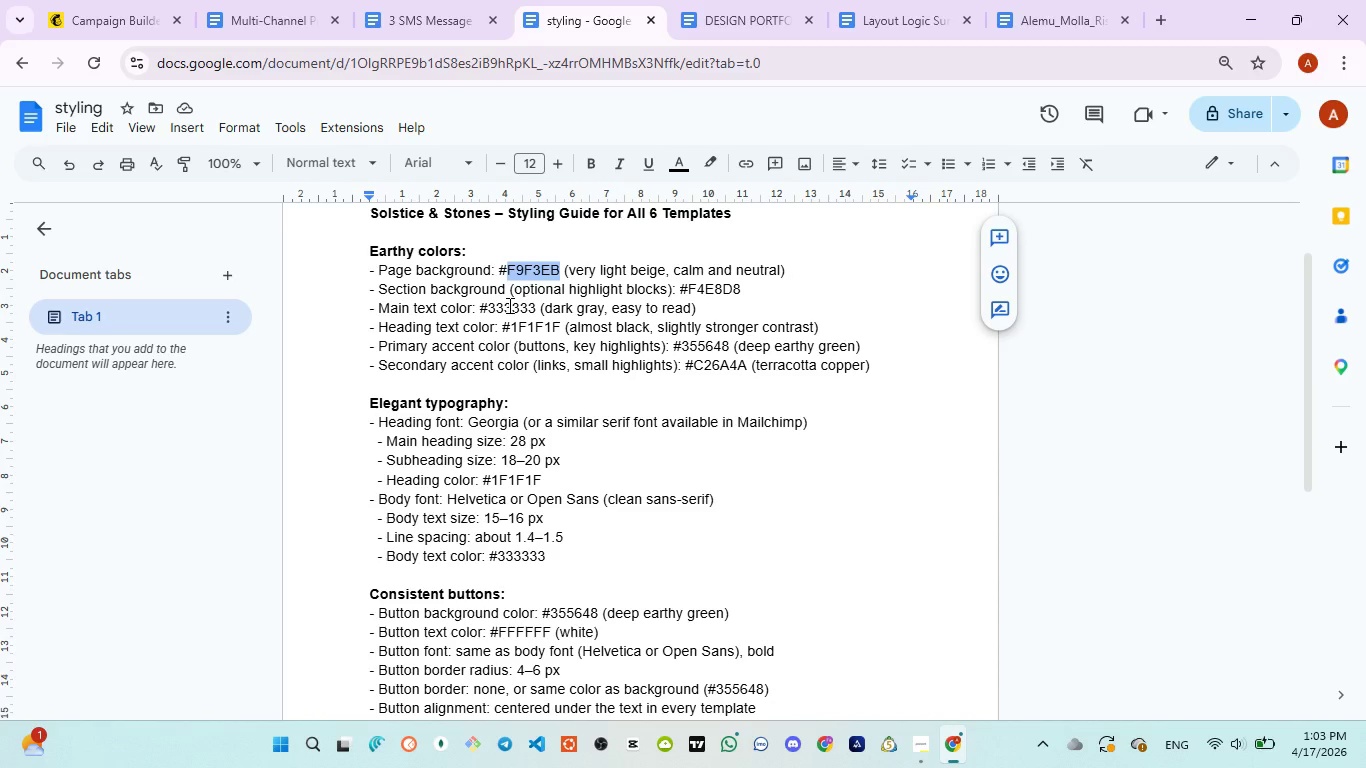 
double_click([508, 306])
 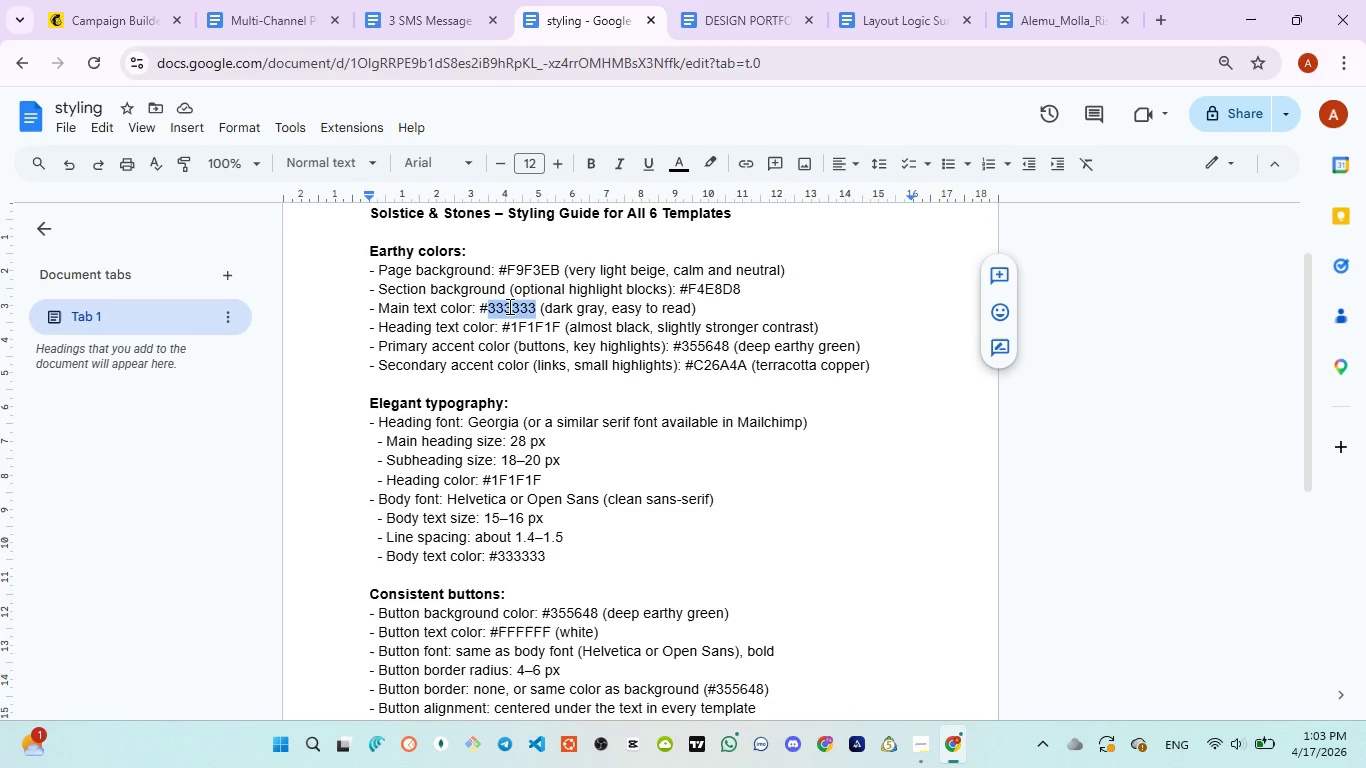 
key(Control+C)
 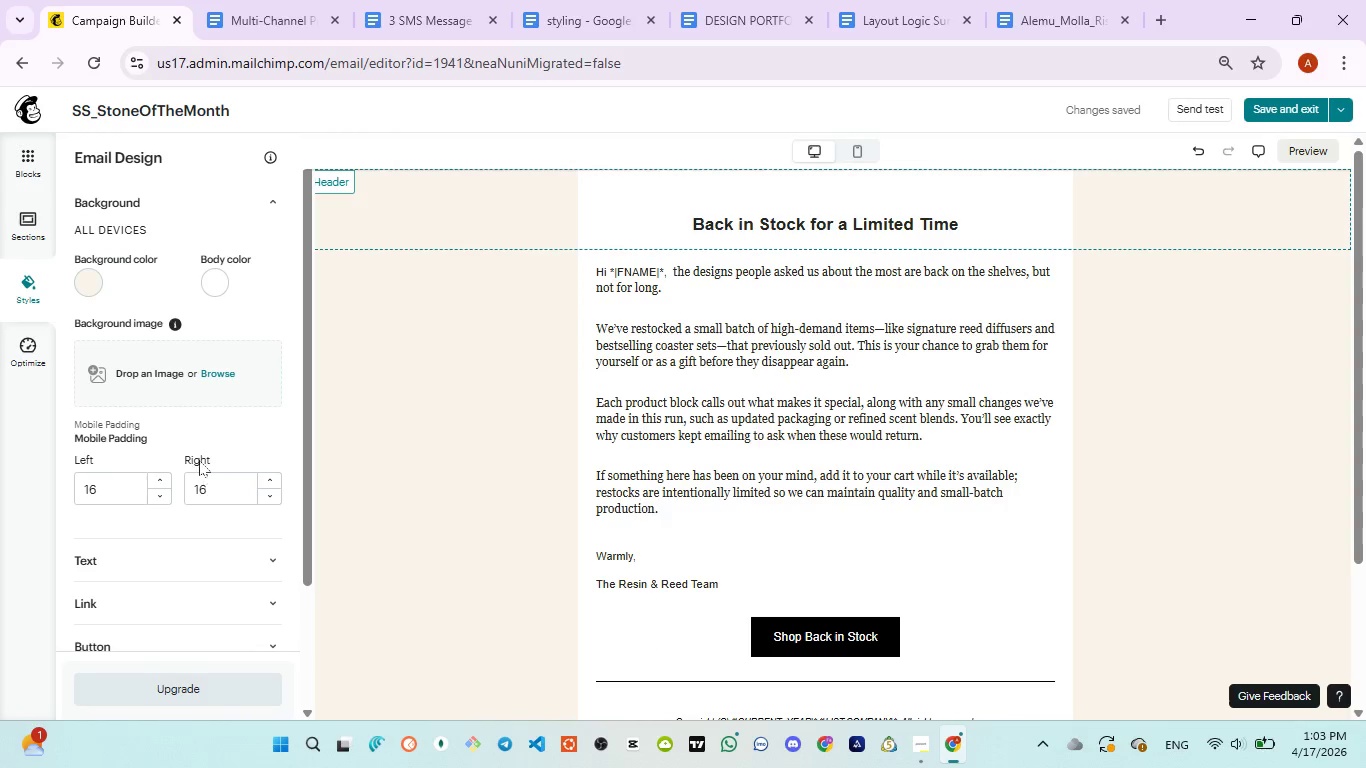 
scroll: coordinate [198, 460], scroll_direction: down, amount: 1.0
 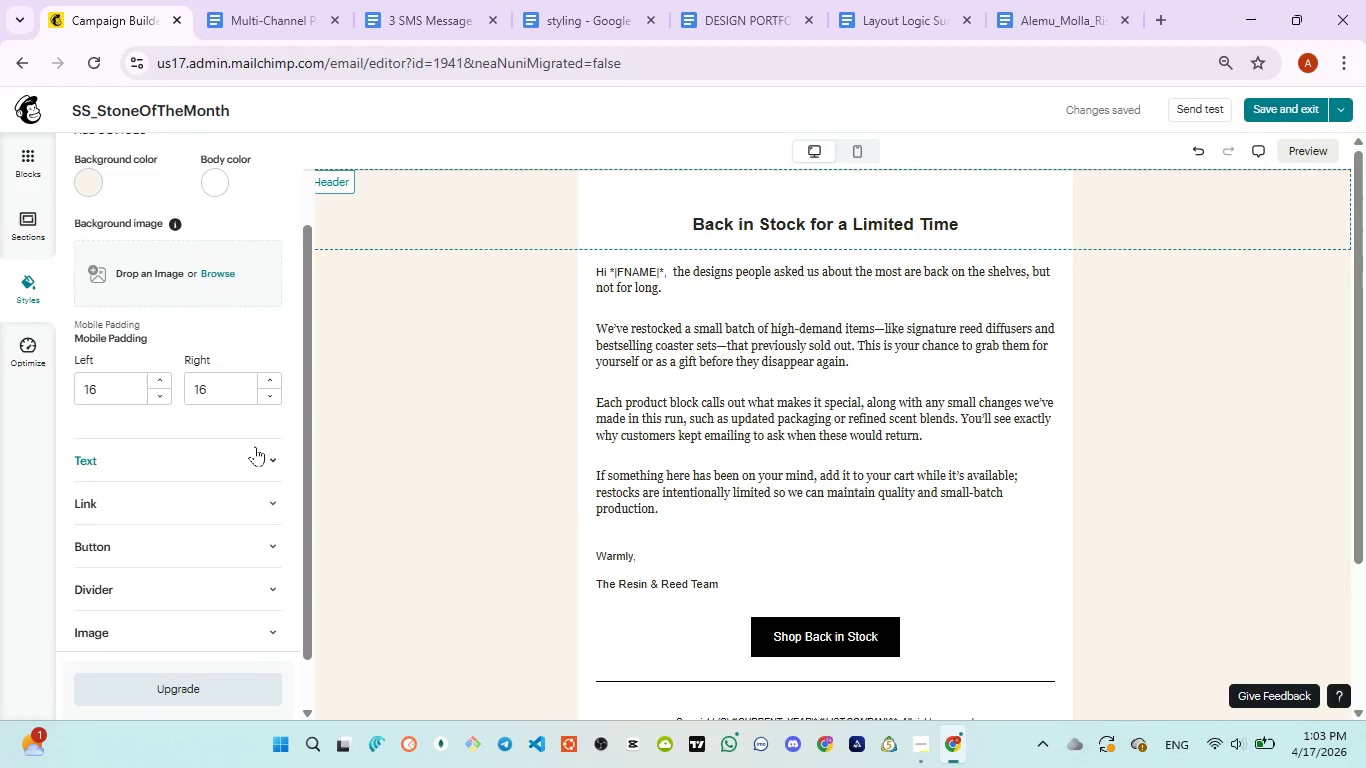 
left_click([255, 446])
 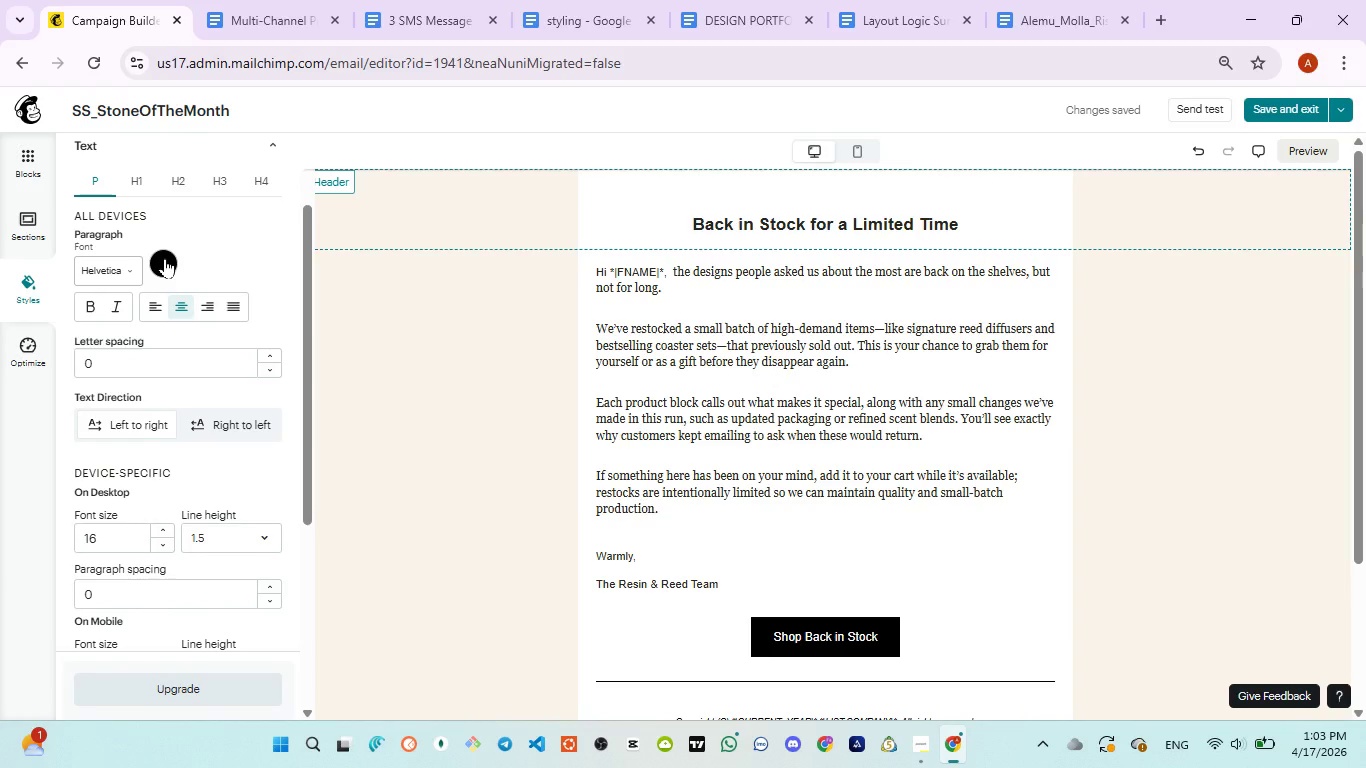 
left_click([165, 258])
 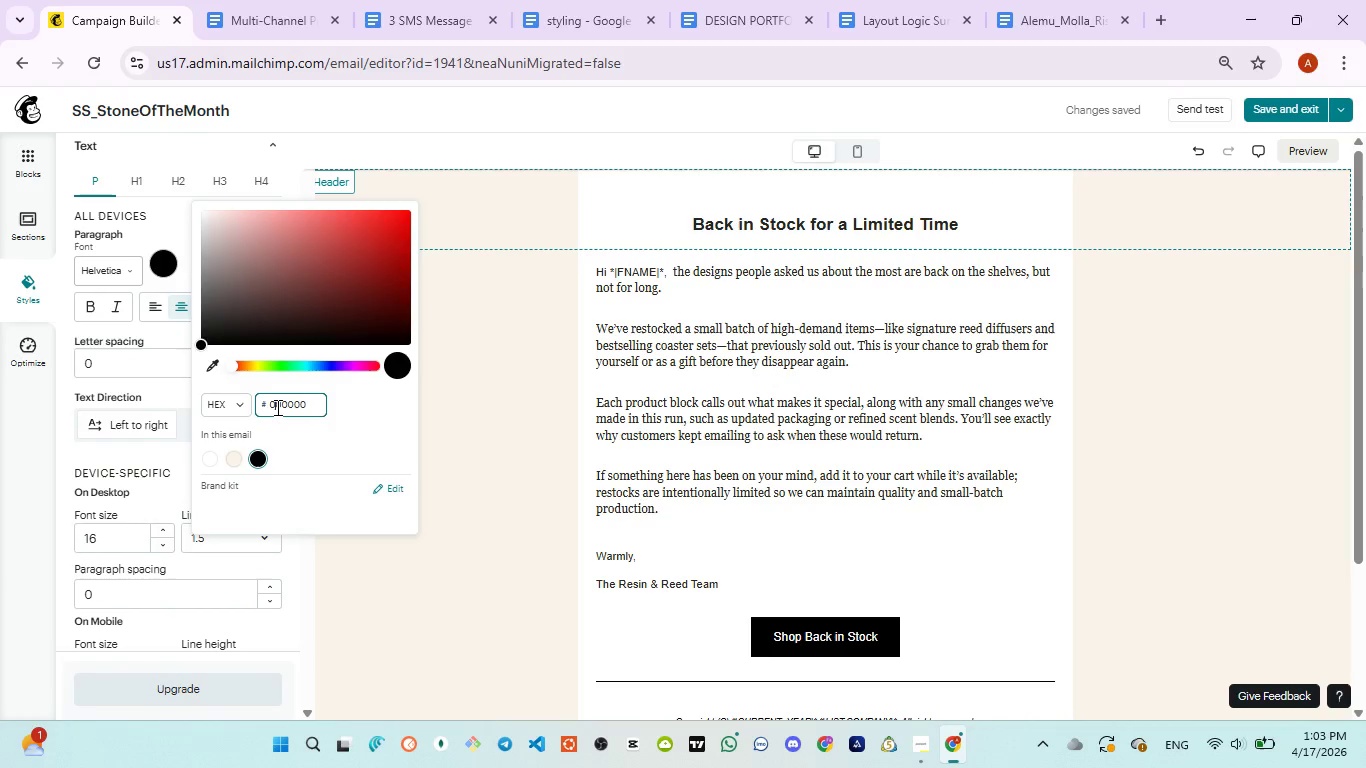 
double_click([276, 407])
 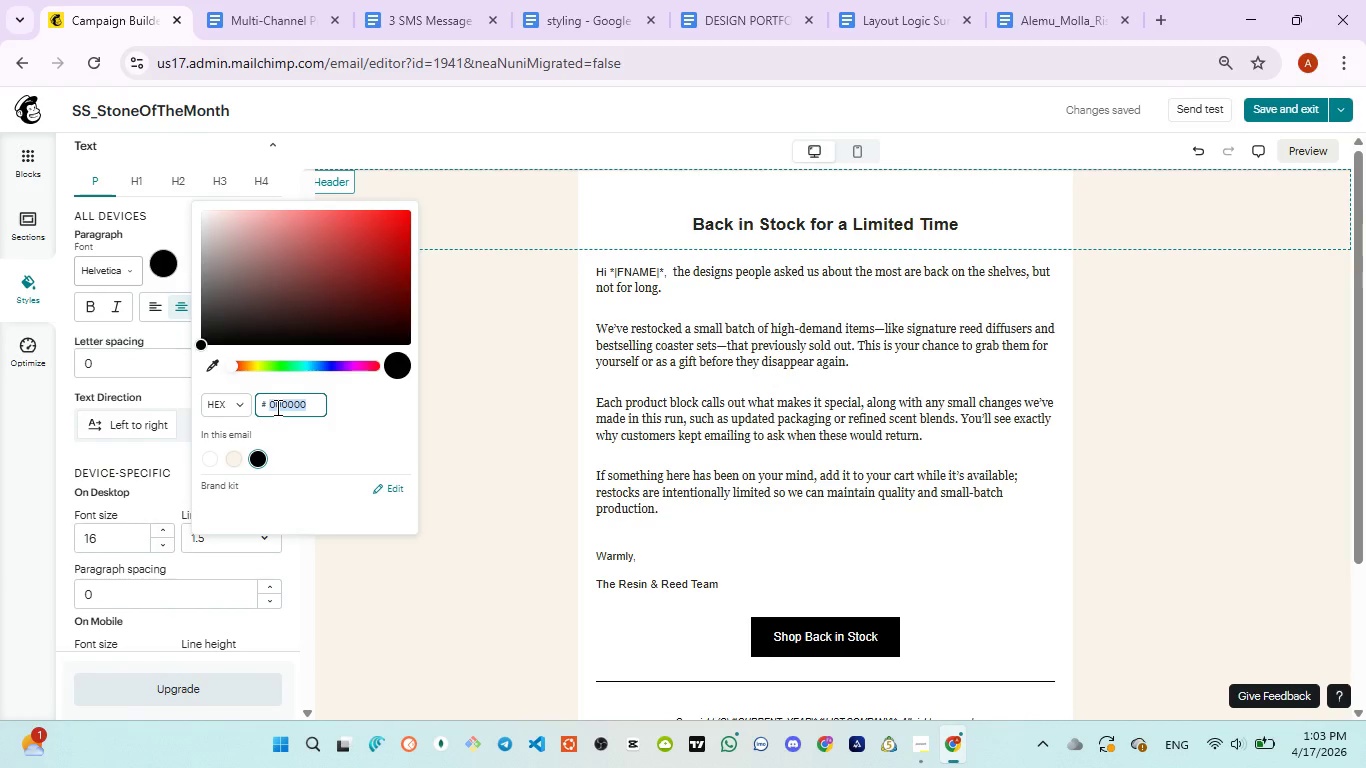 
key(Control+V)
 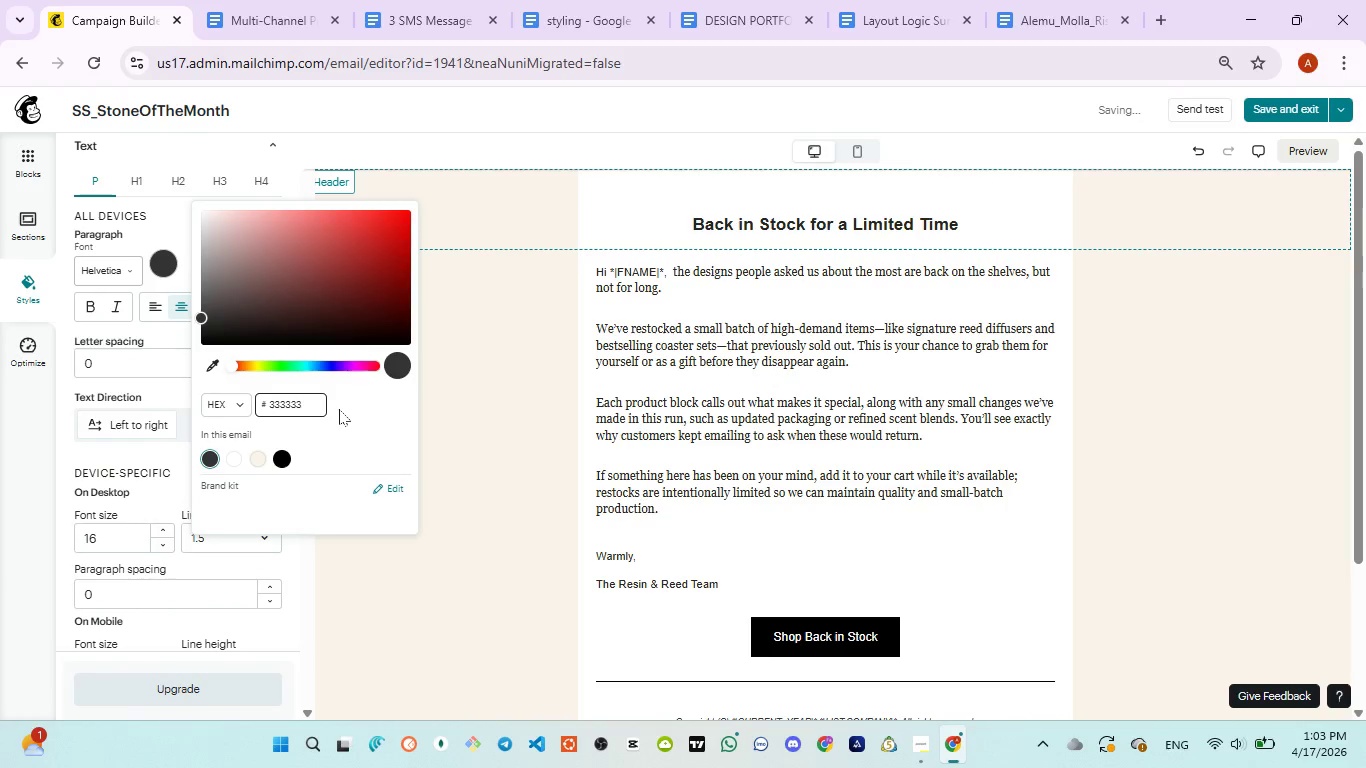 
left_click([339, 409])
 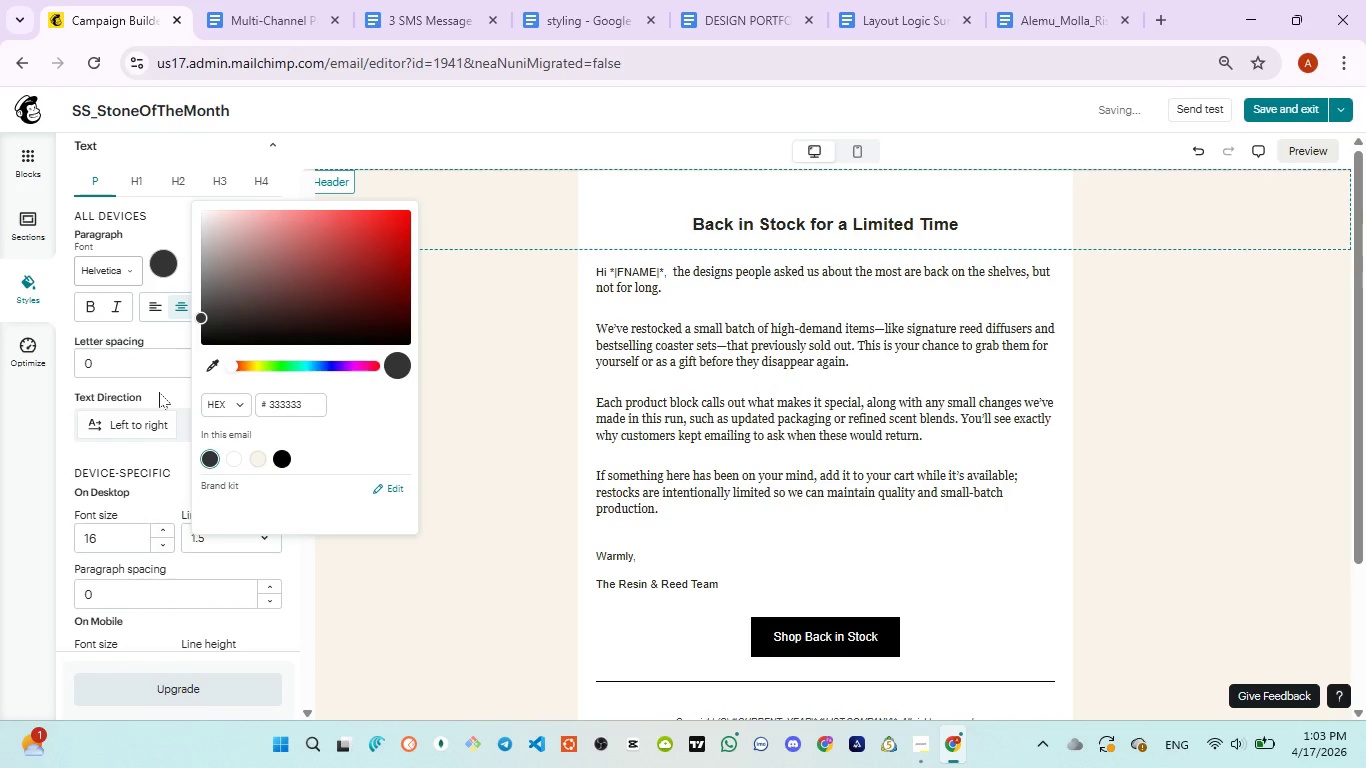 
left_click([159, 392])
 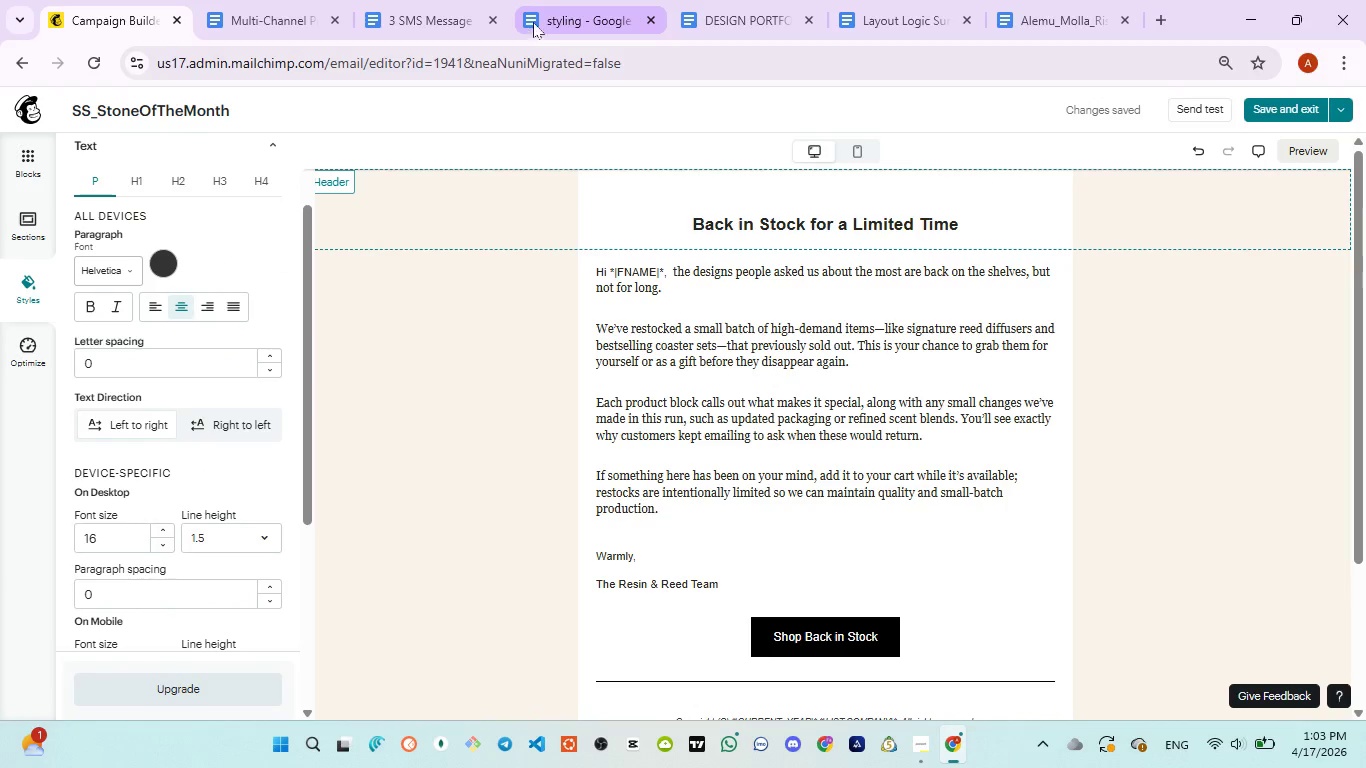 
left_click([561, 19])
 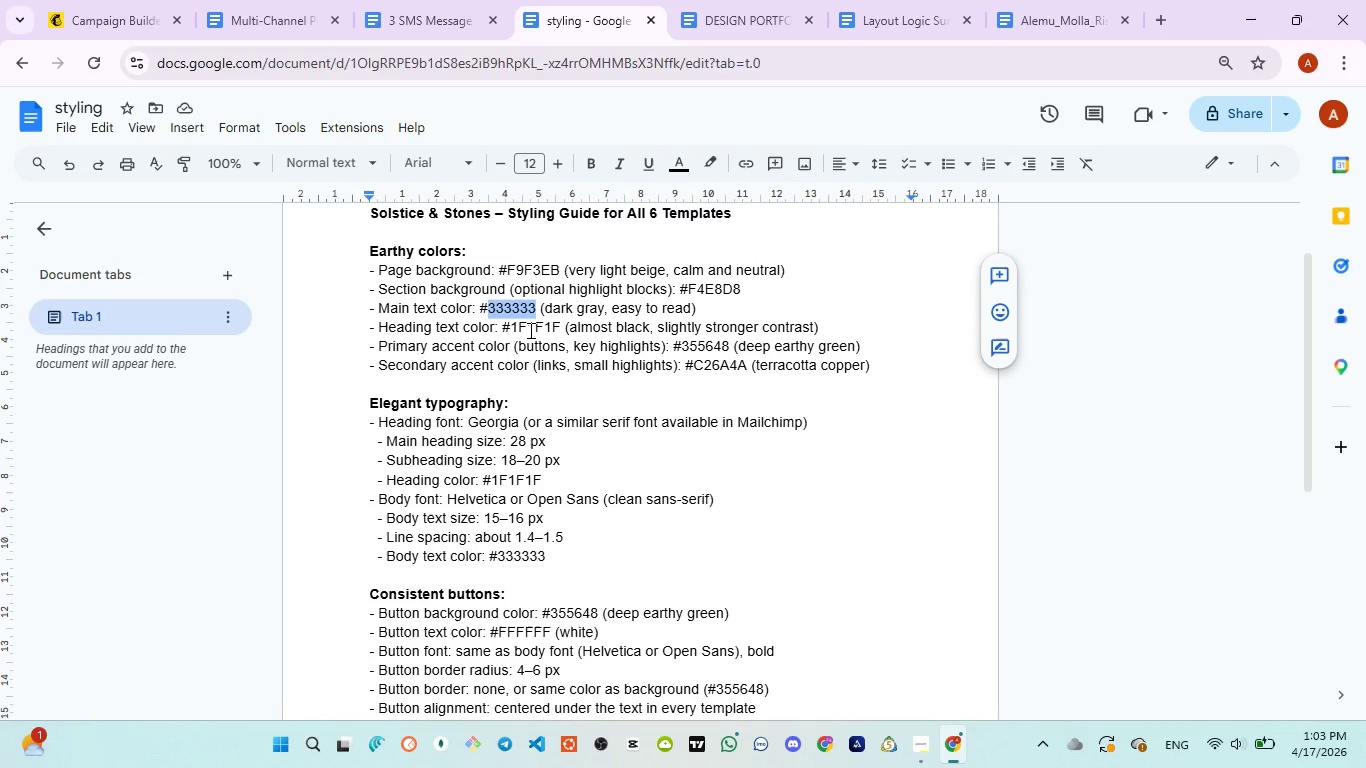 
left_click([529, 329])
 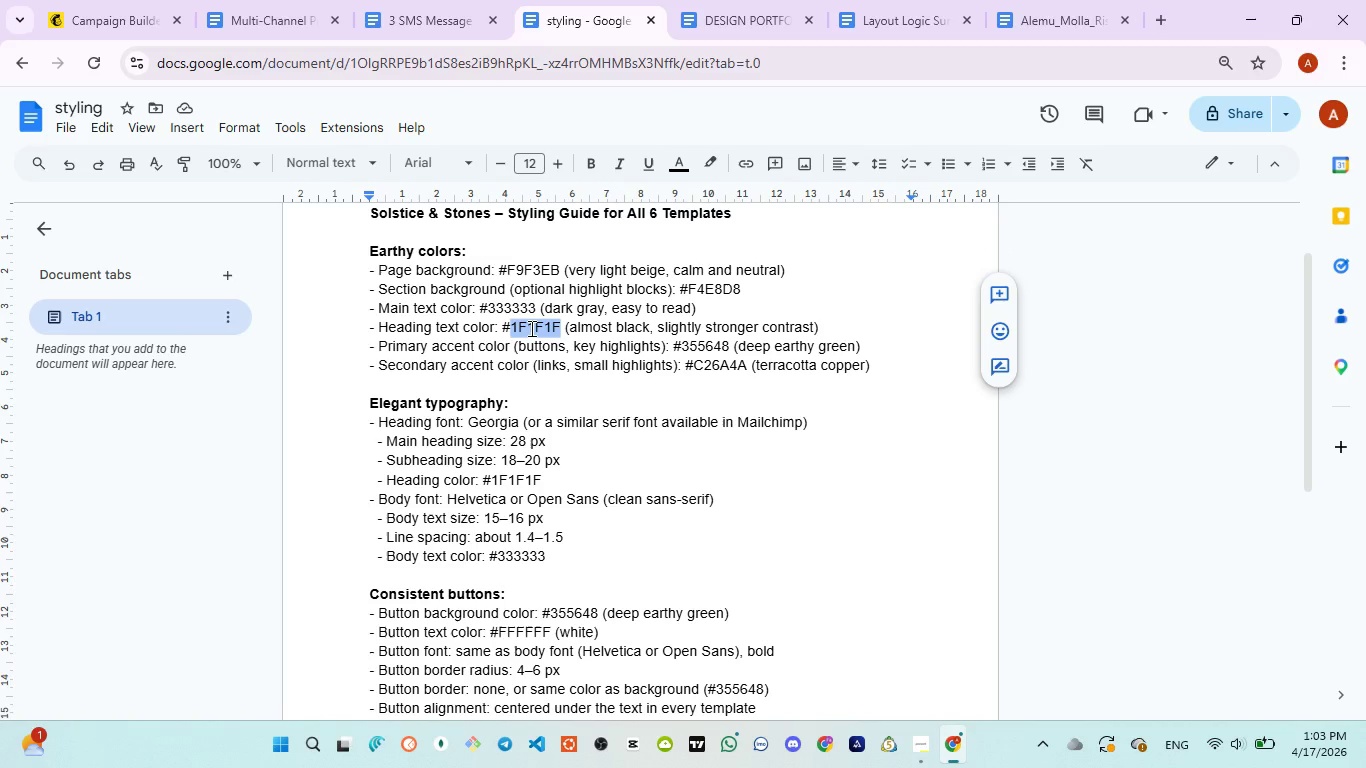 
key(Control+C)
 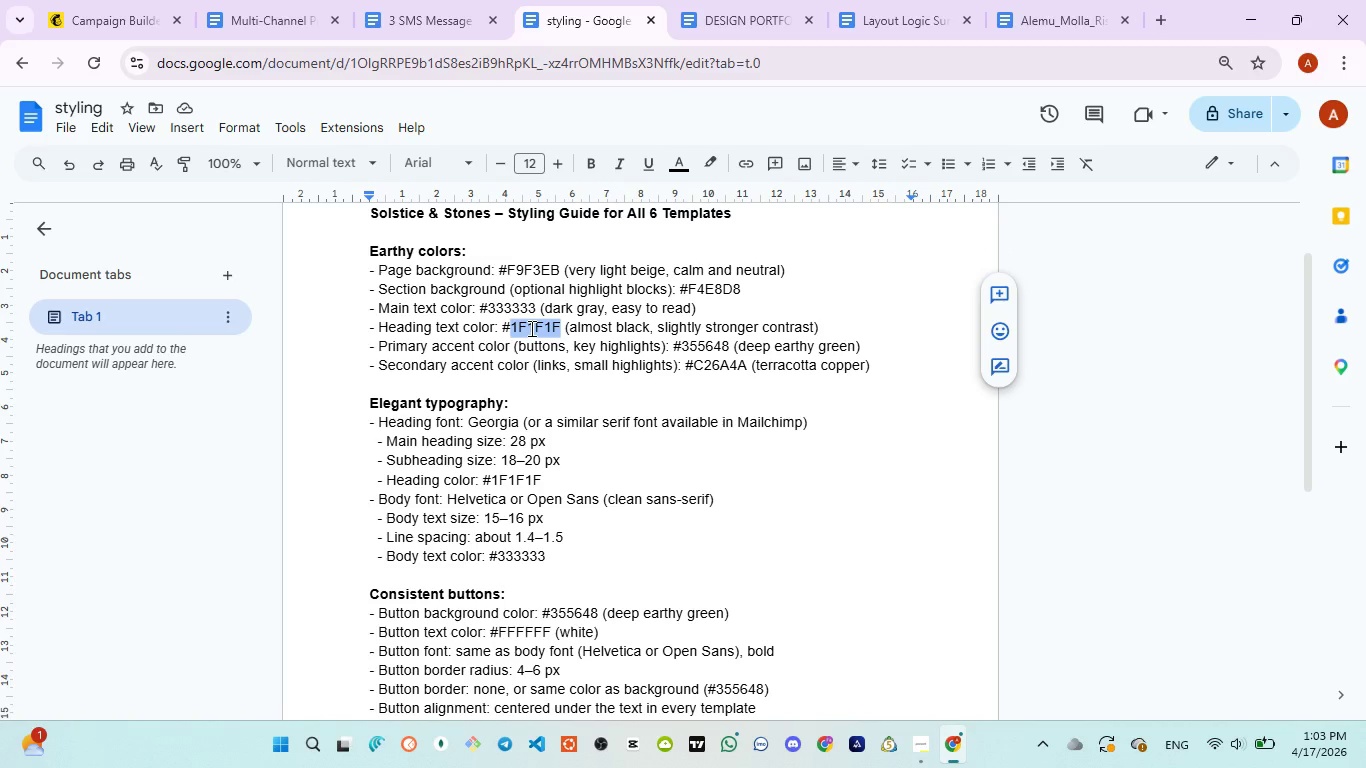 
key(Control+C)
 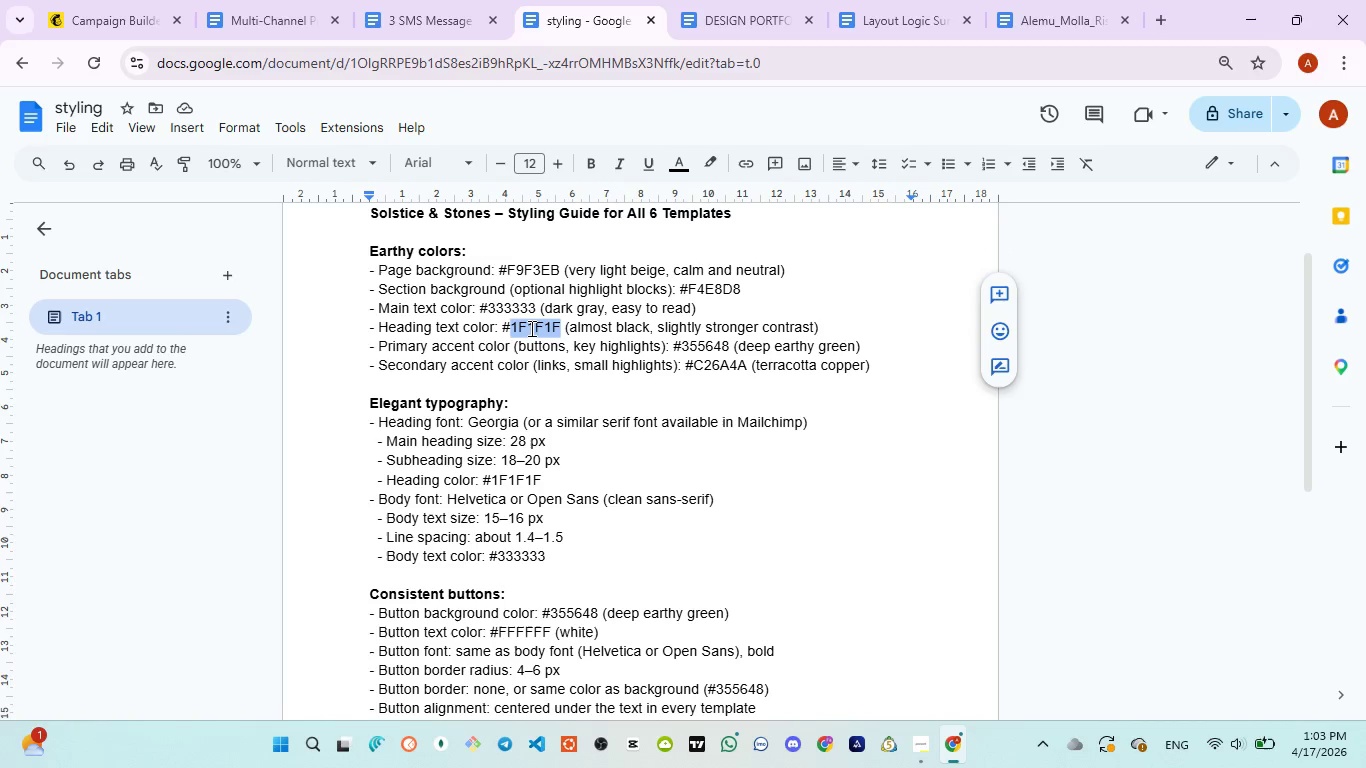 
key(Control+C)
 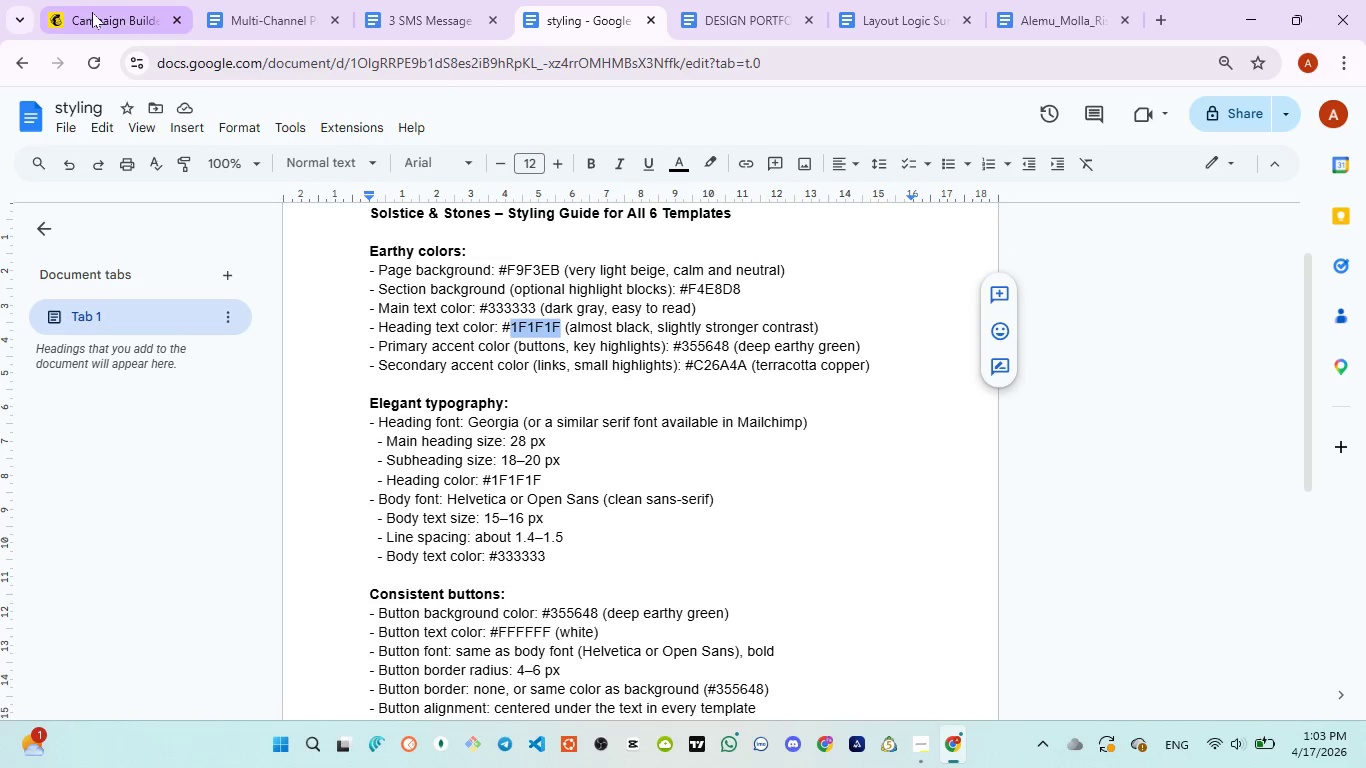 
left_click([92, 12])
 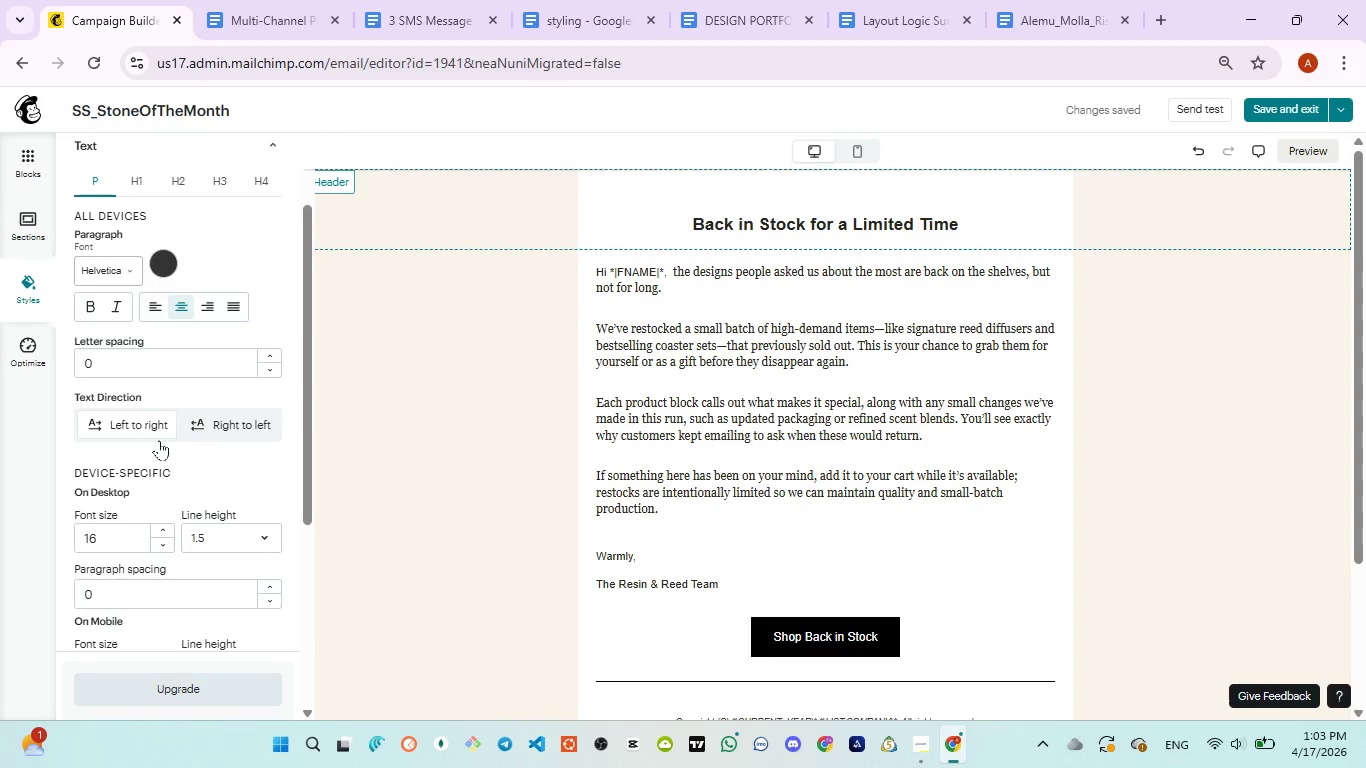 
wait(5.38)
 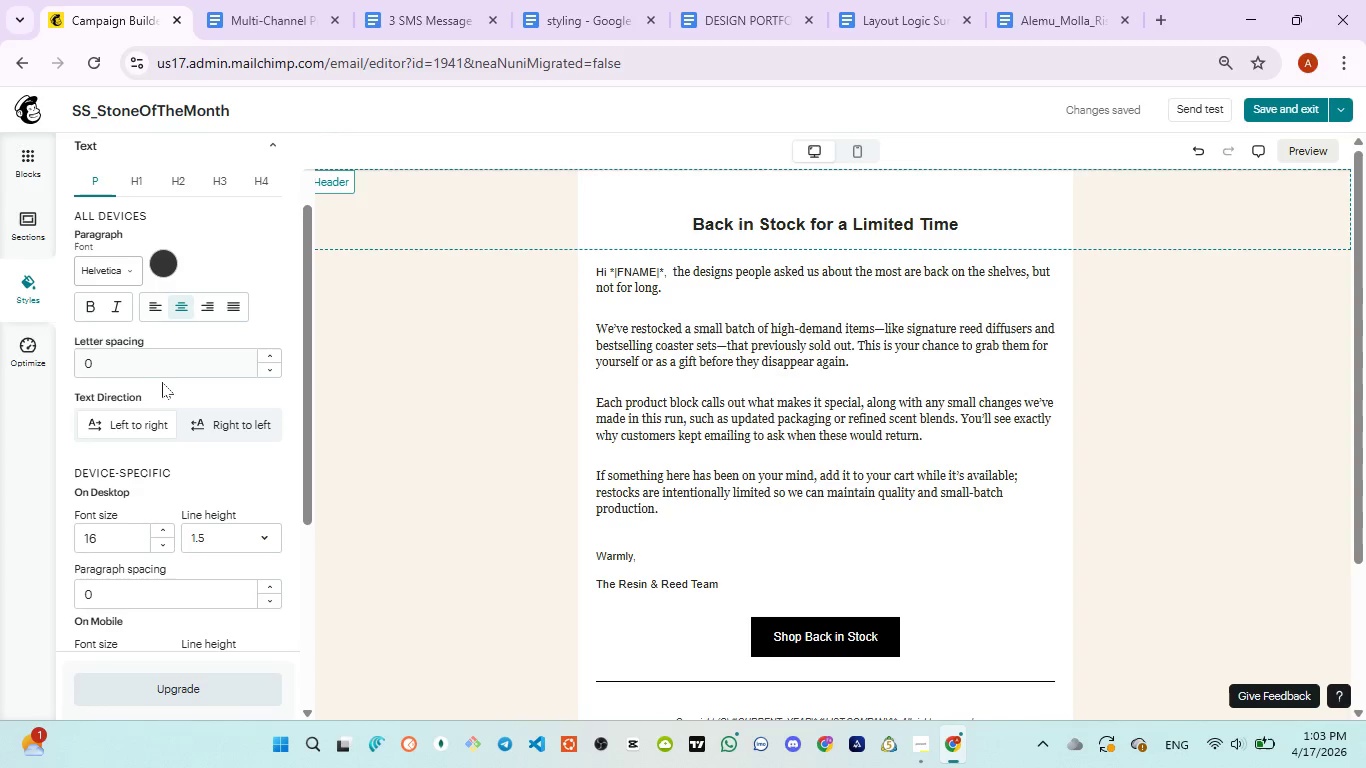 
scroll: coordinate [162, 491], scroll_direction: down, amount: 4.0
 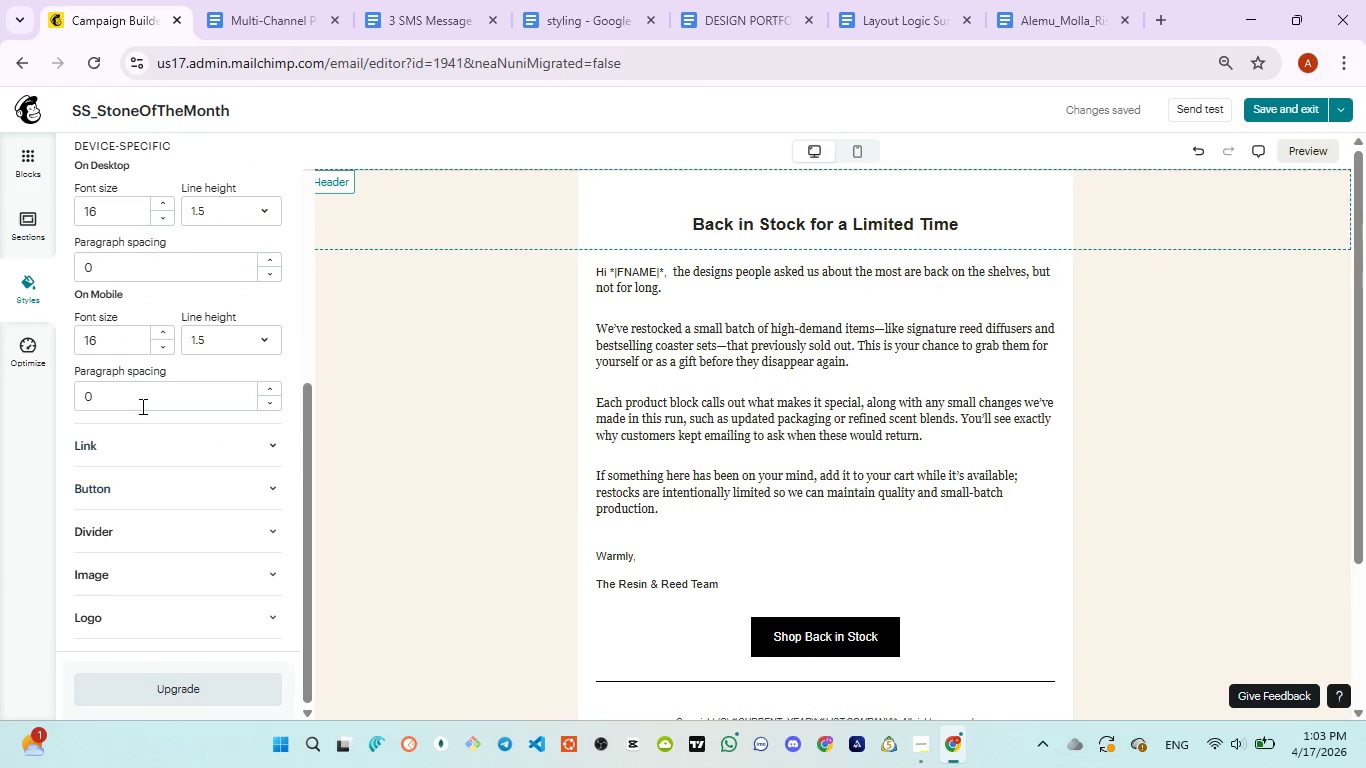 
scroll: coordinate [142, 320], scroll_direction: up, amount: 4.0
 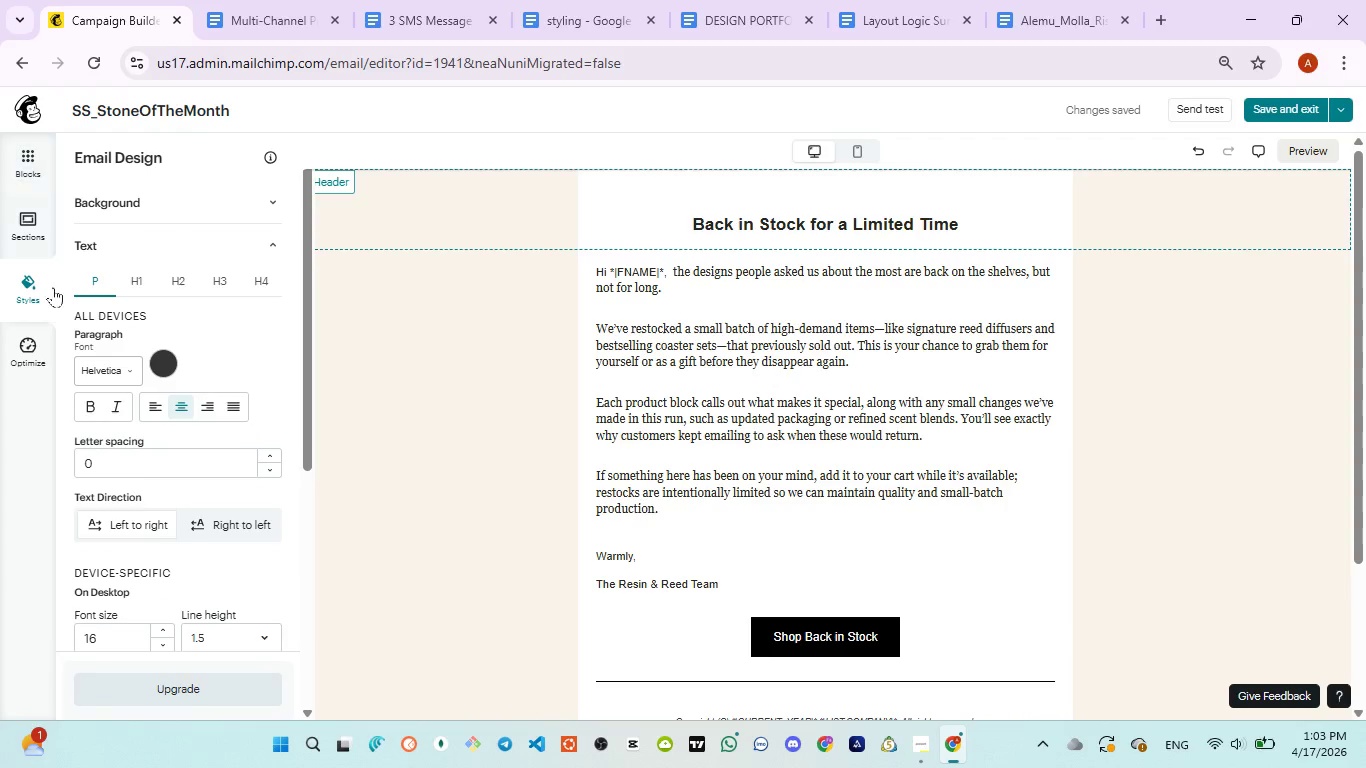 
left_click([21, 279])
 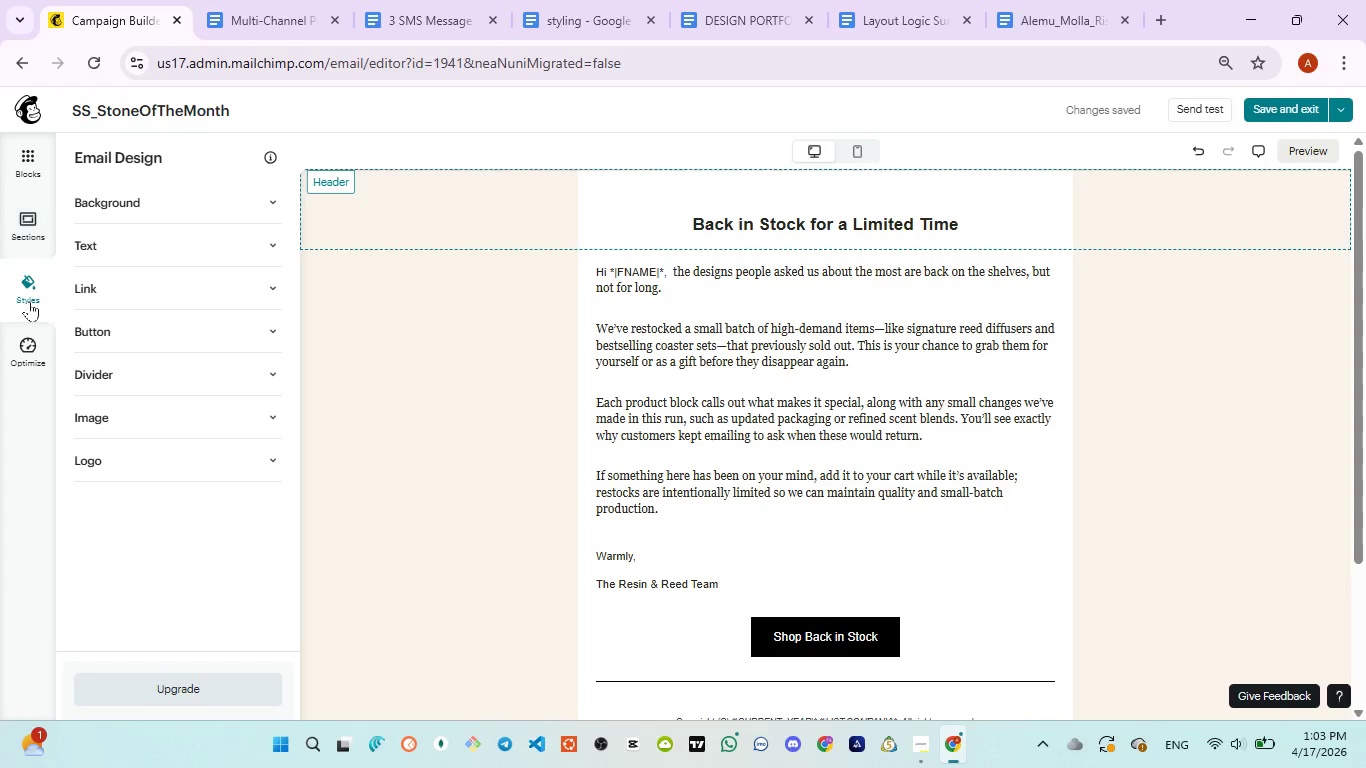 
left_click([35, 220])
 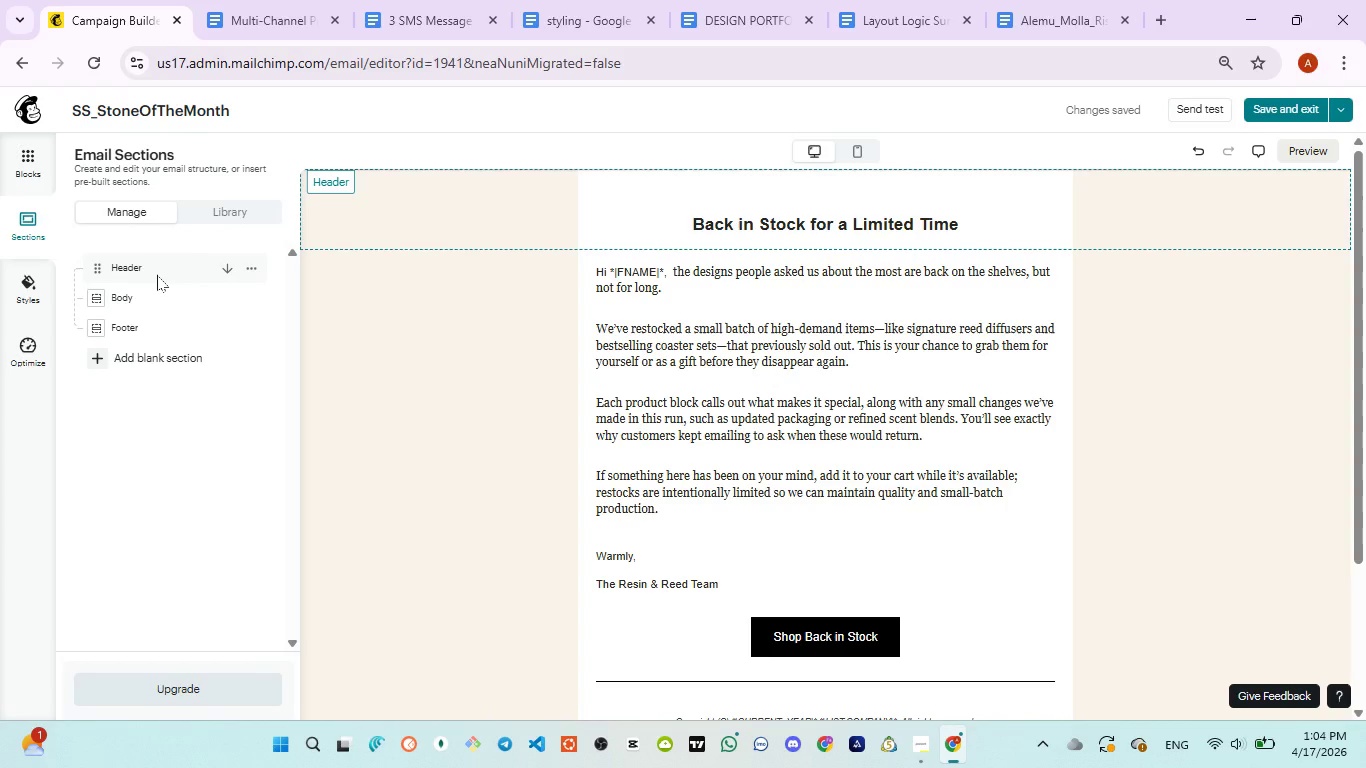 
left_click([158, 275])
 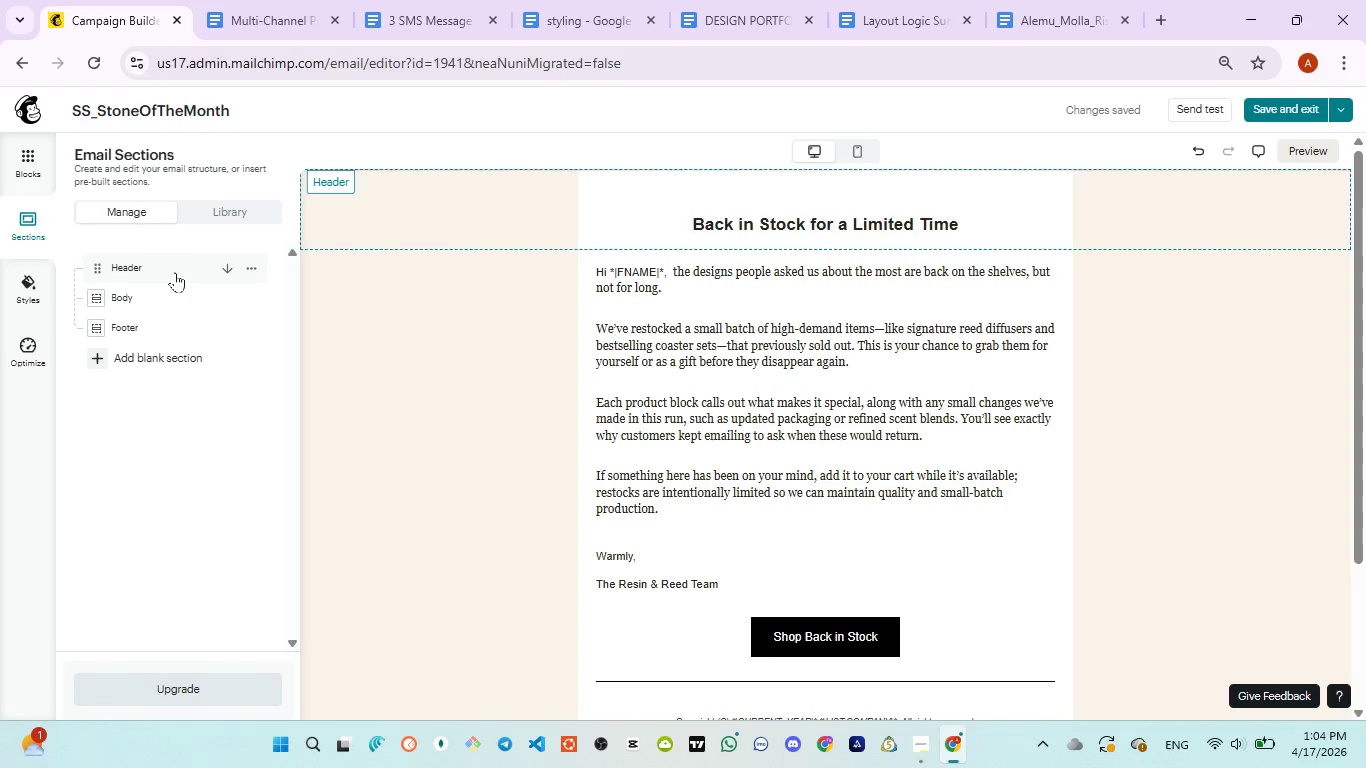 
left_click([175, 272])
 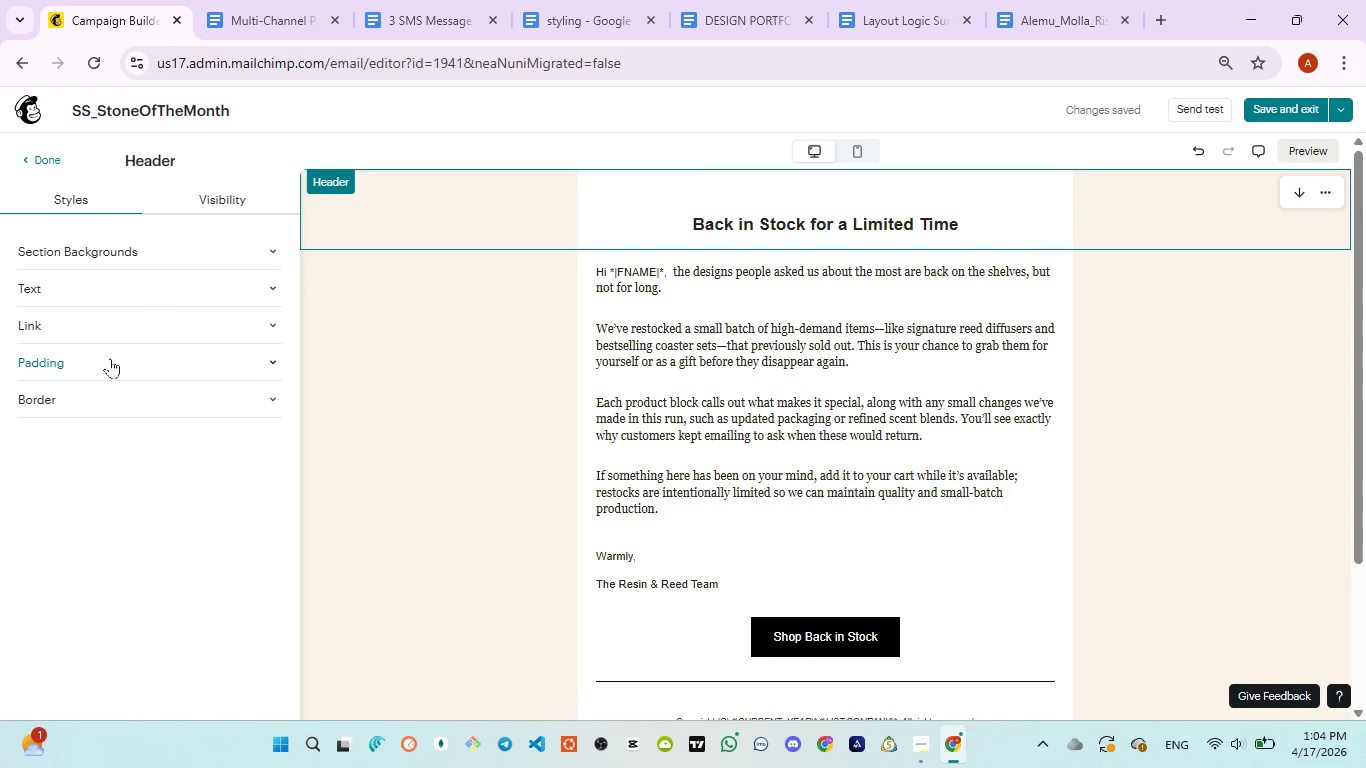 
left_click([103, 285])
 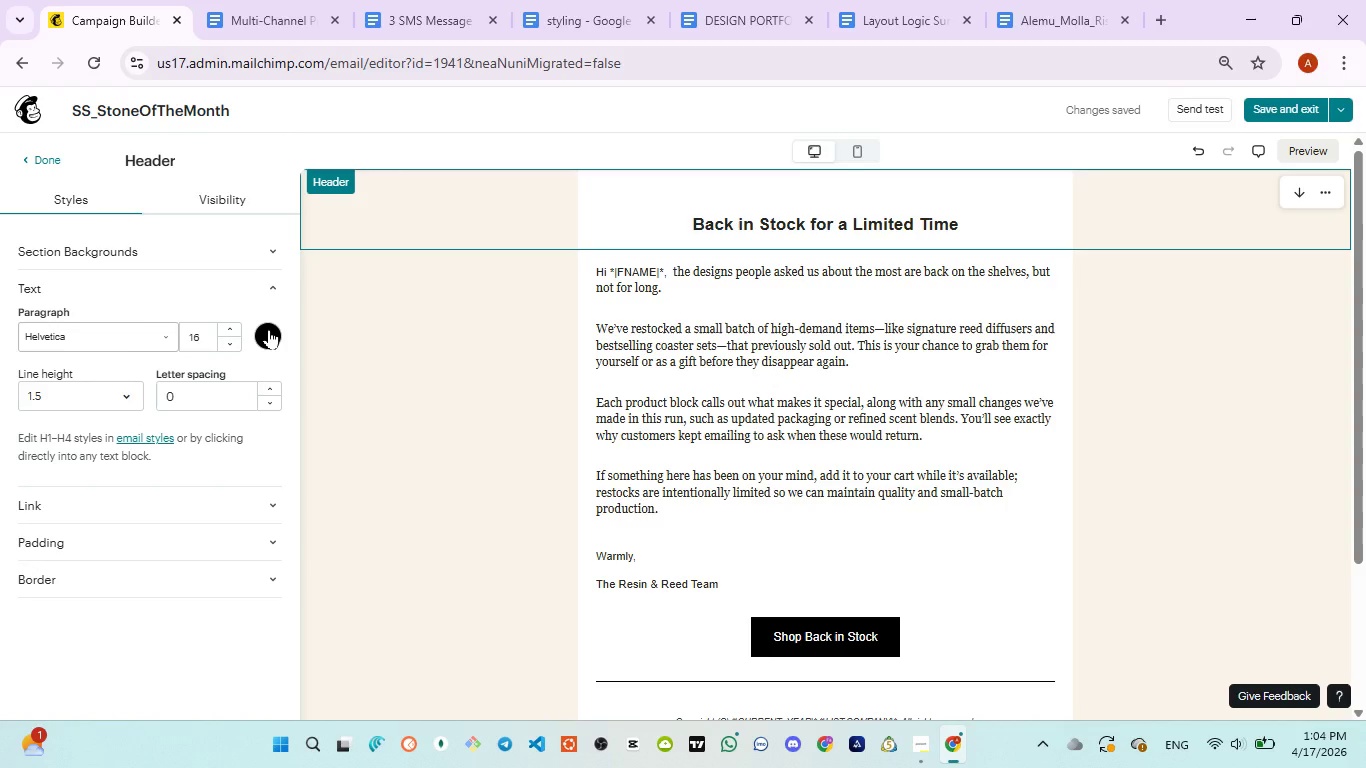 
left_click([269, 329])
 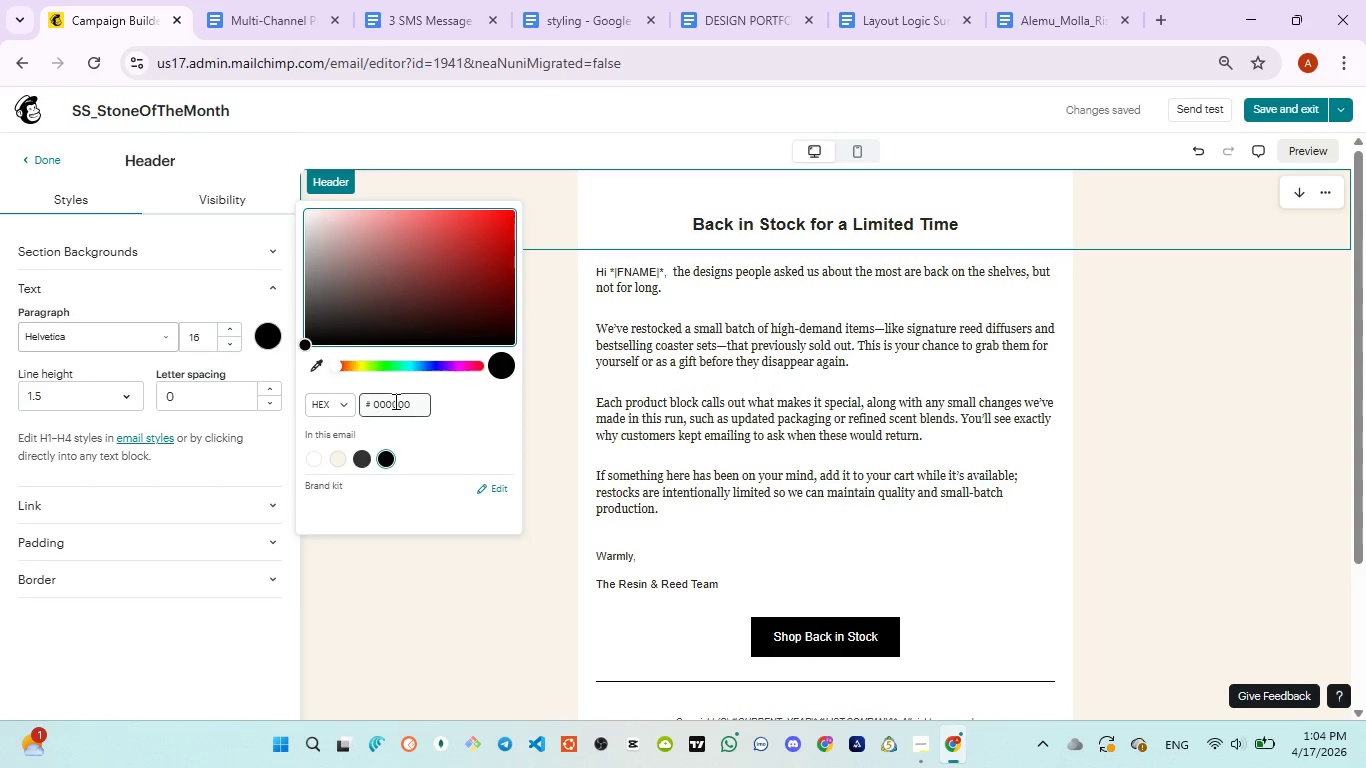 
left_click([394, 401])
 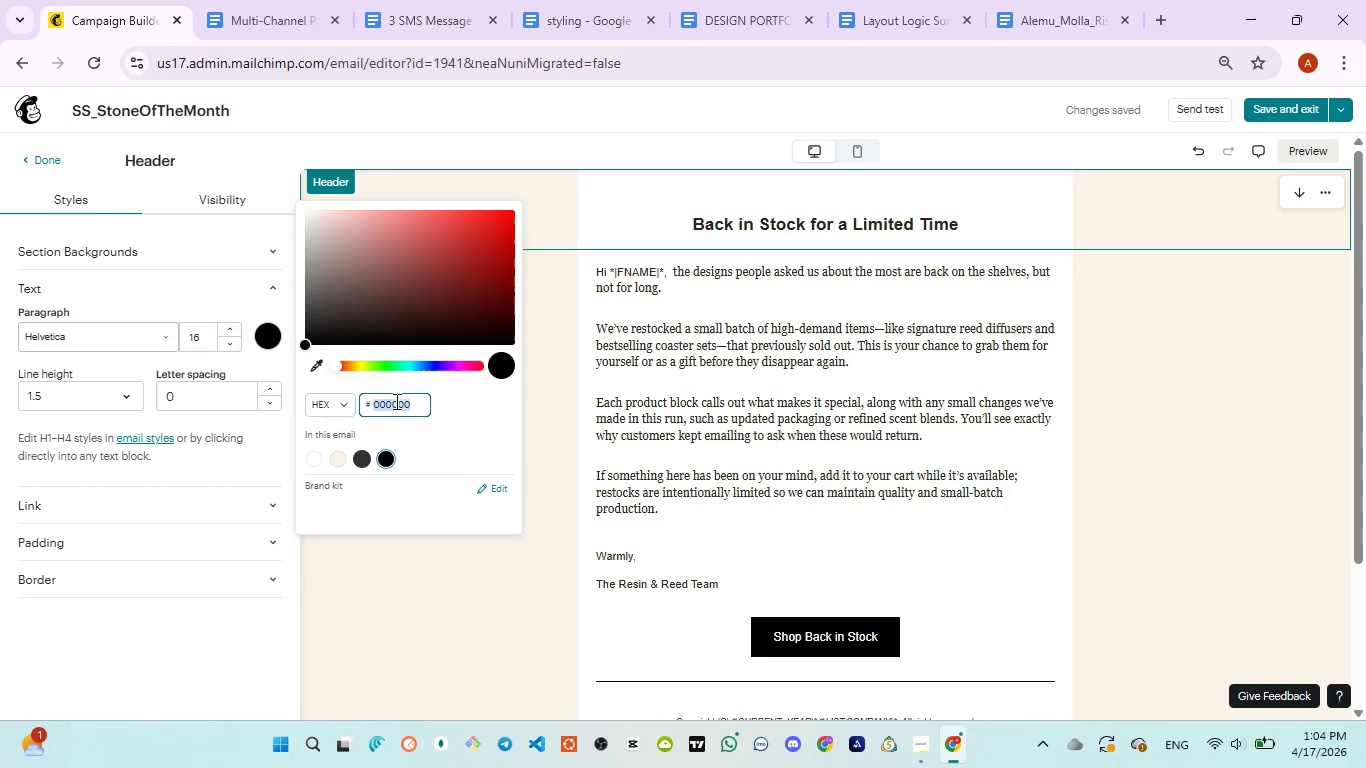 
key(Control+V)
 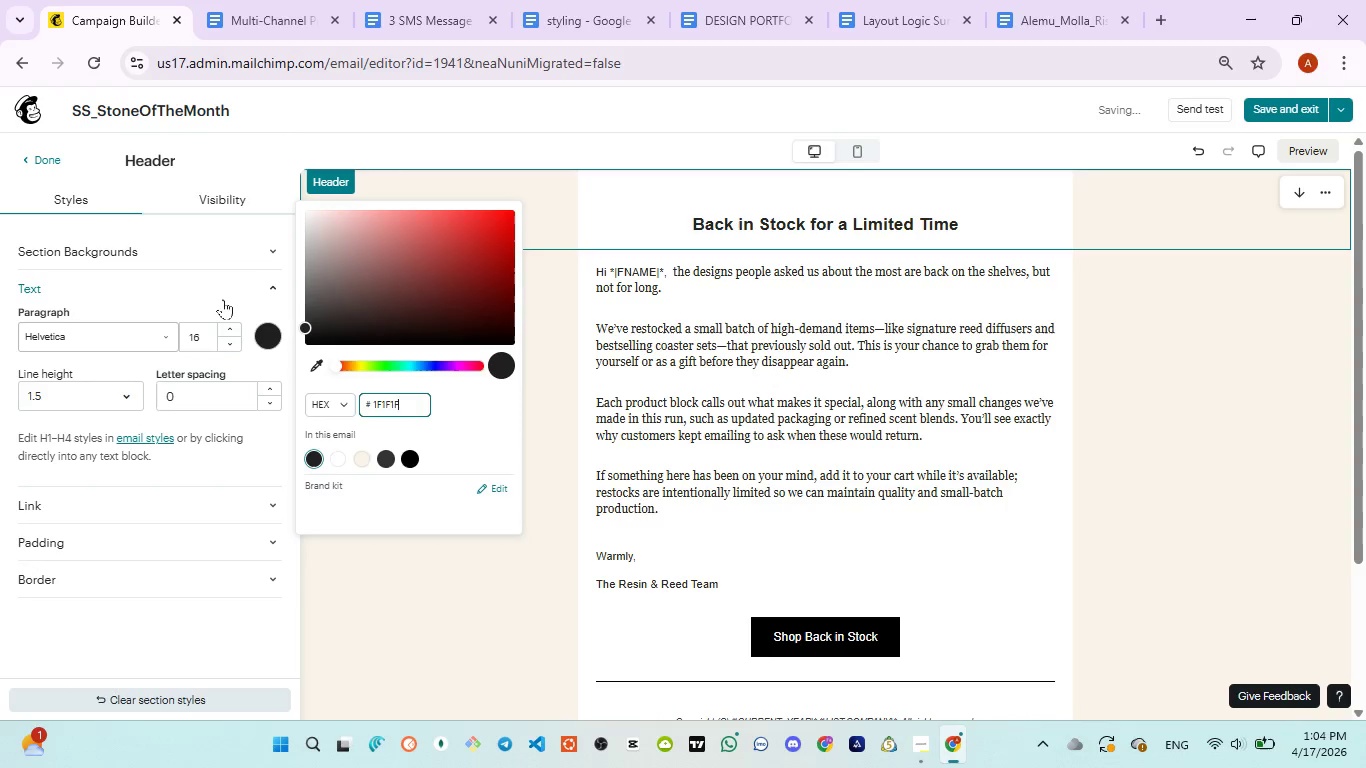 
left_click([223, 299])
 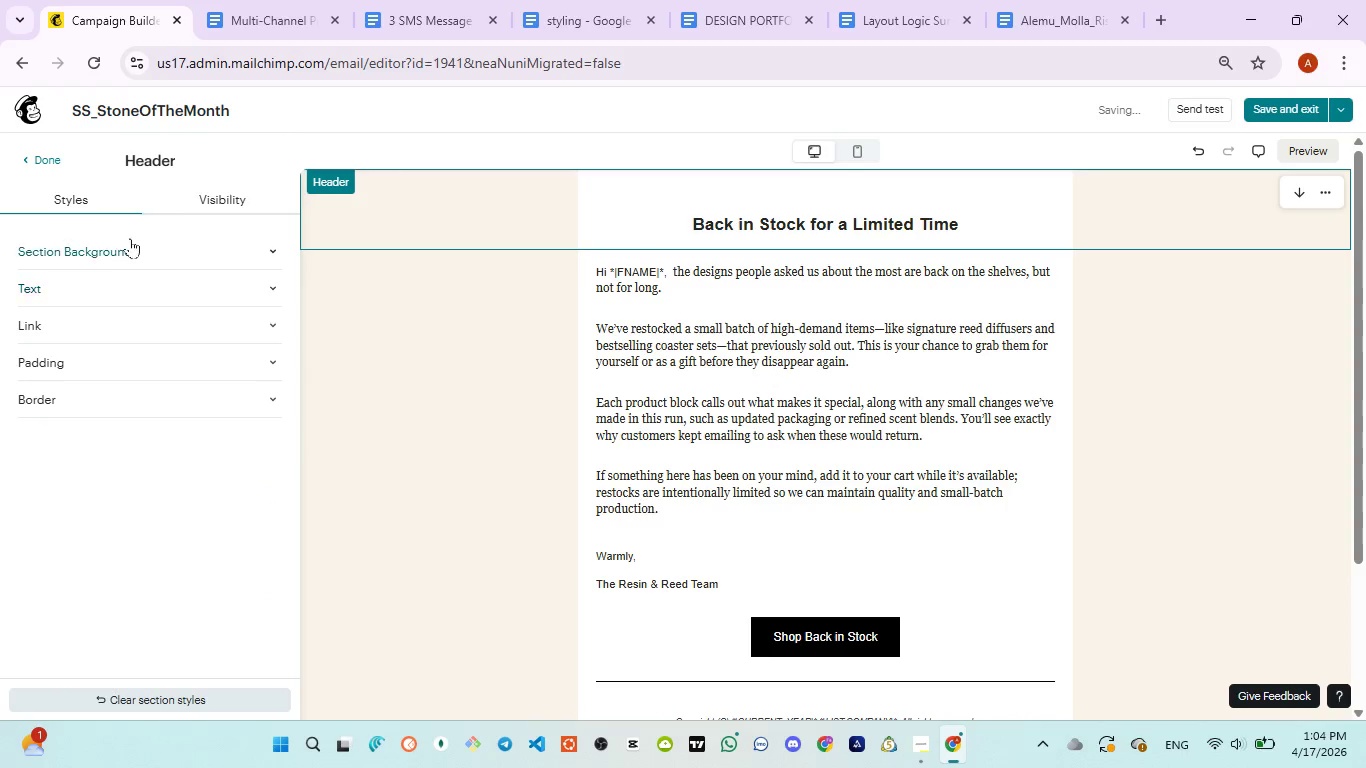 
left_click([130, 238])
 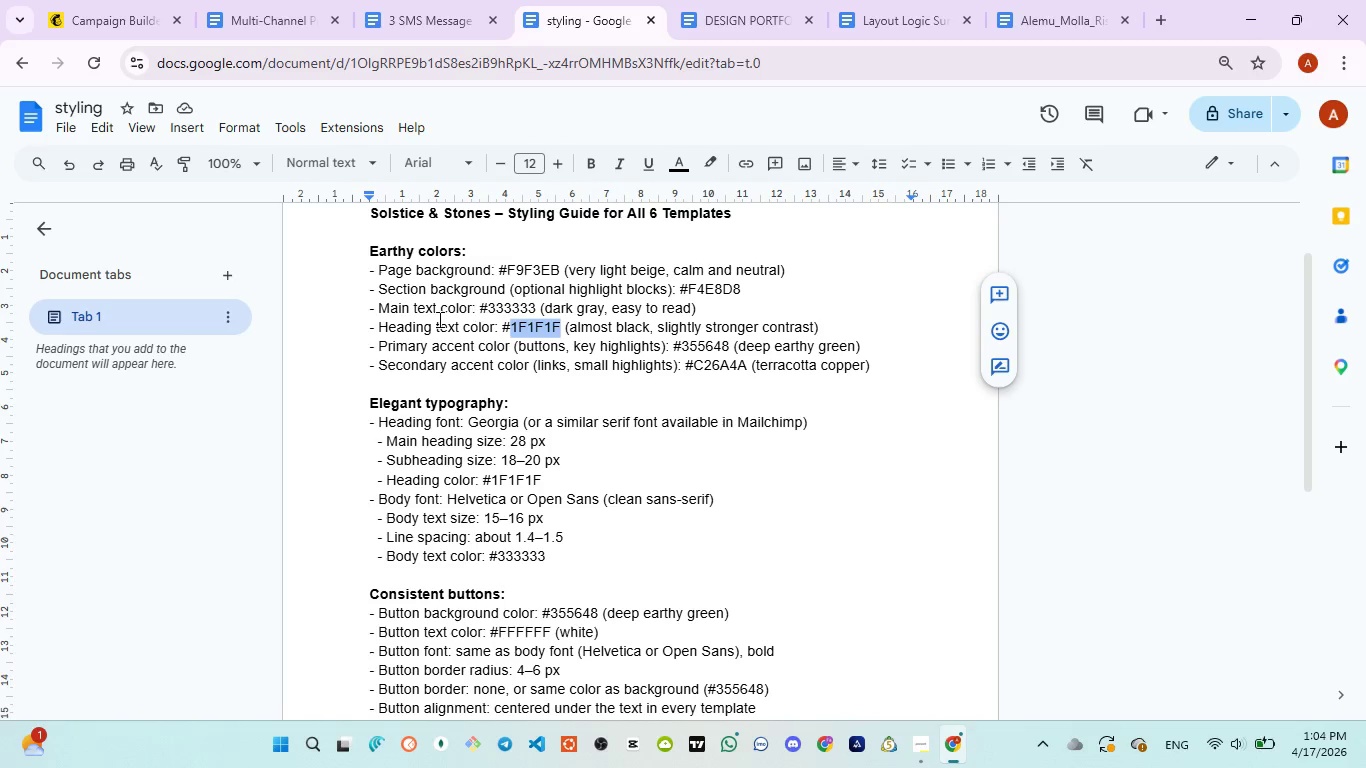 
wait(6.0)
 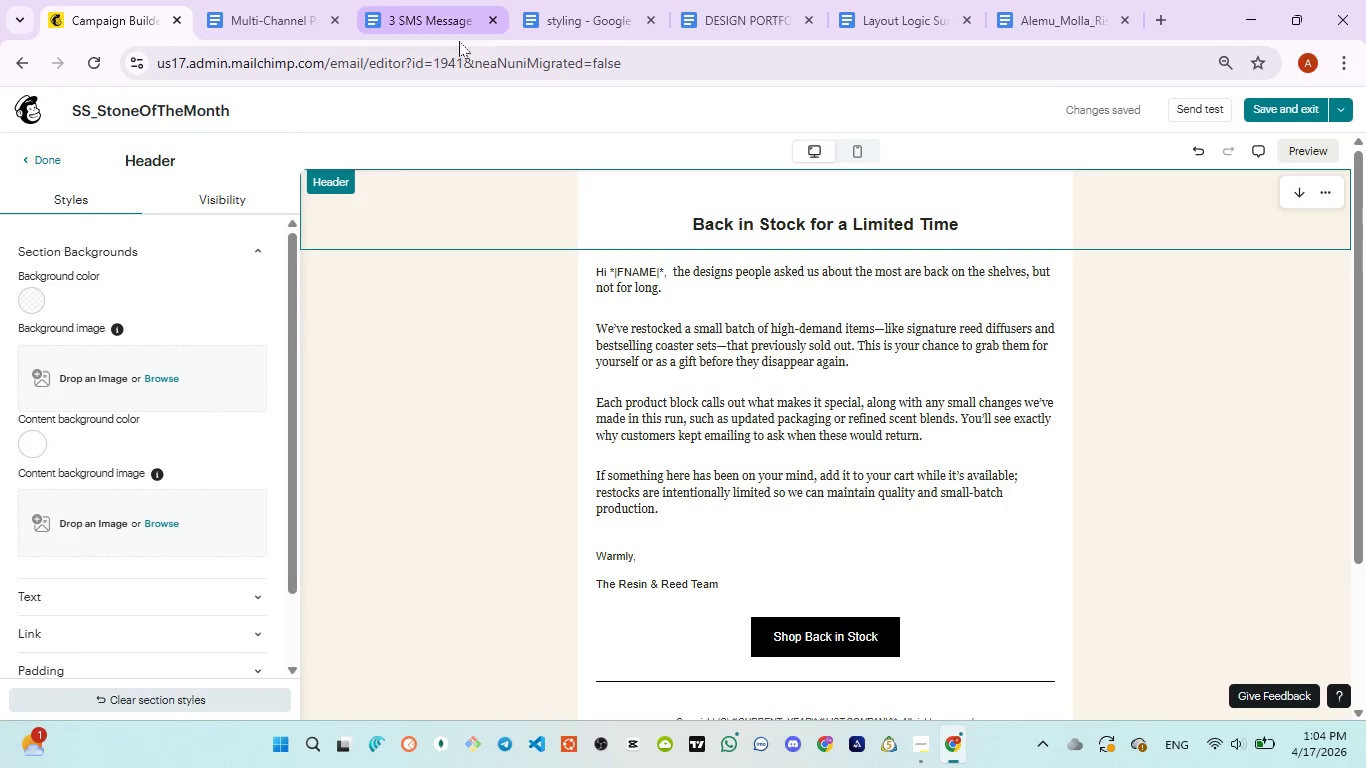 
left_click_drag(start_coordinate=[380, 288], to_coordinate=[665, 291])
 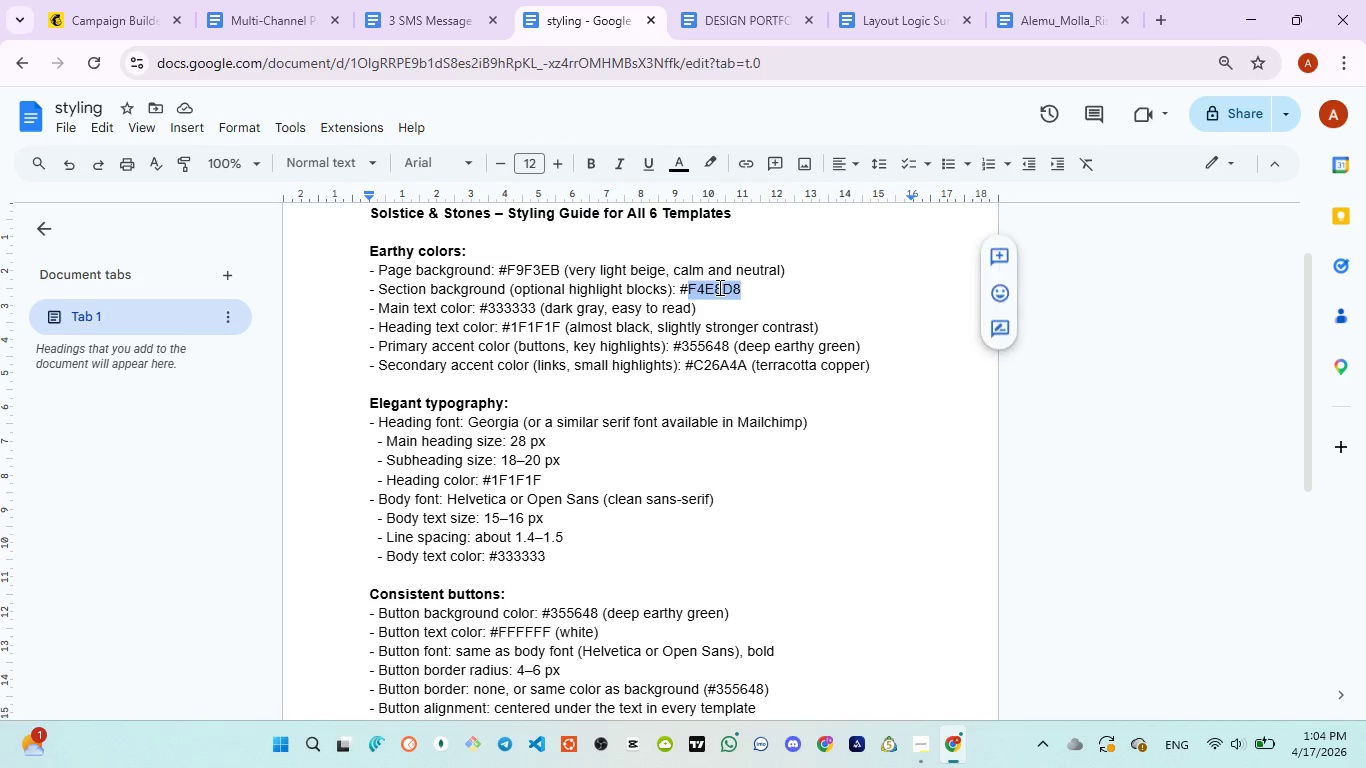 
double_click([718, 287])
 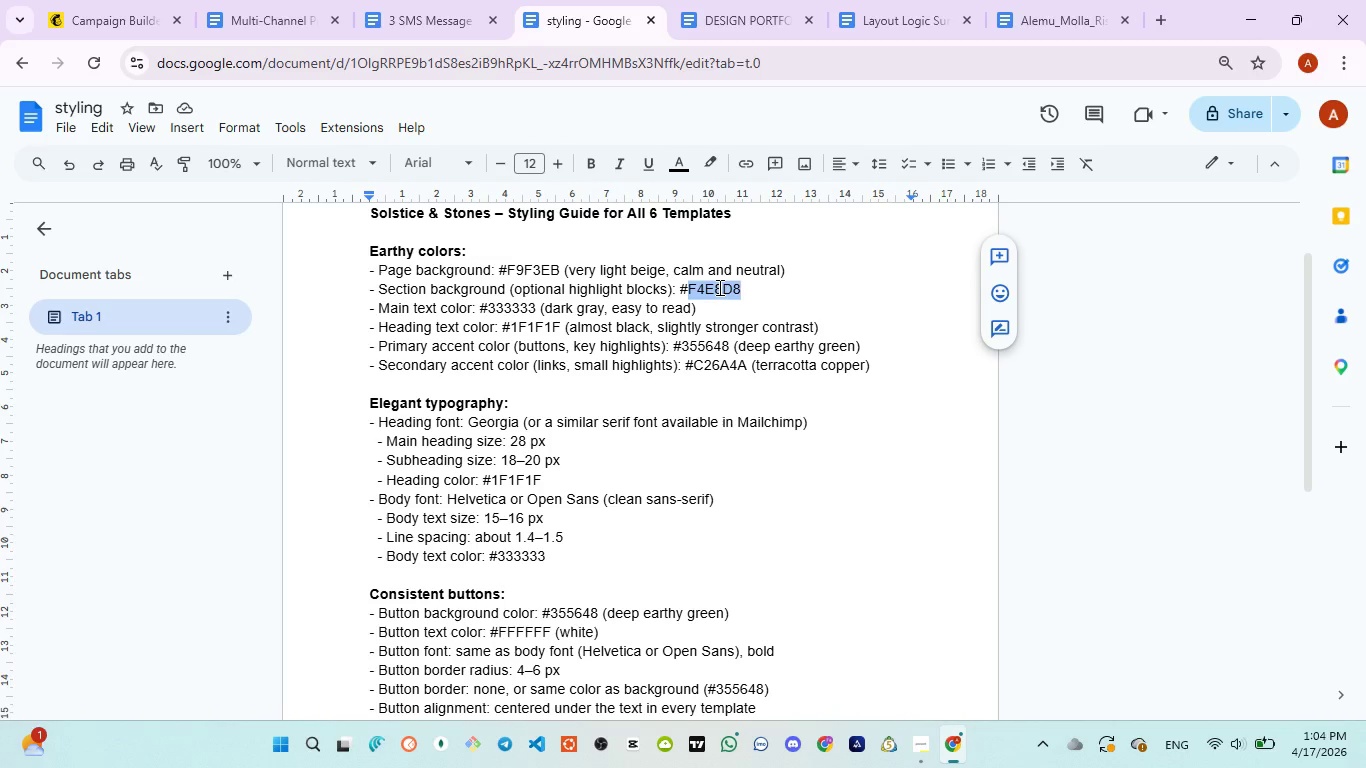 
key(Control+C)
 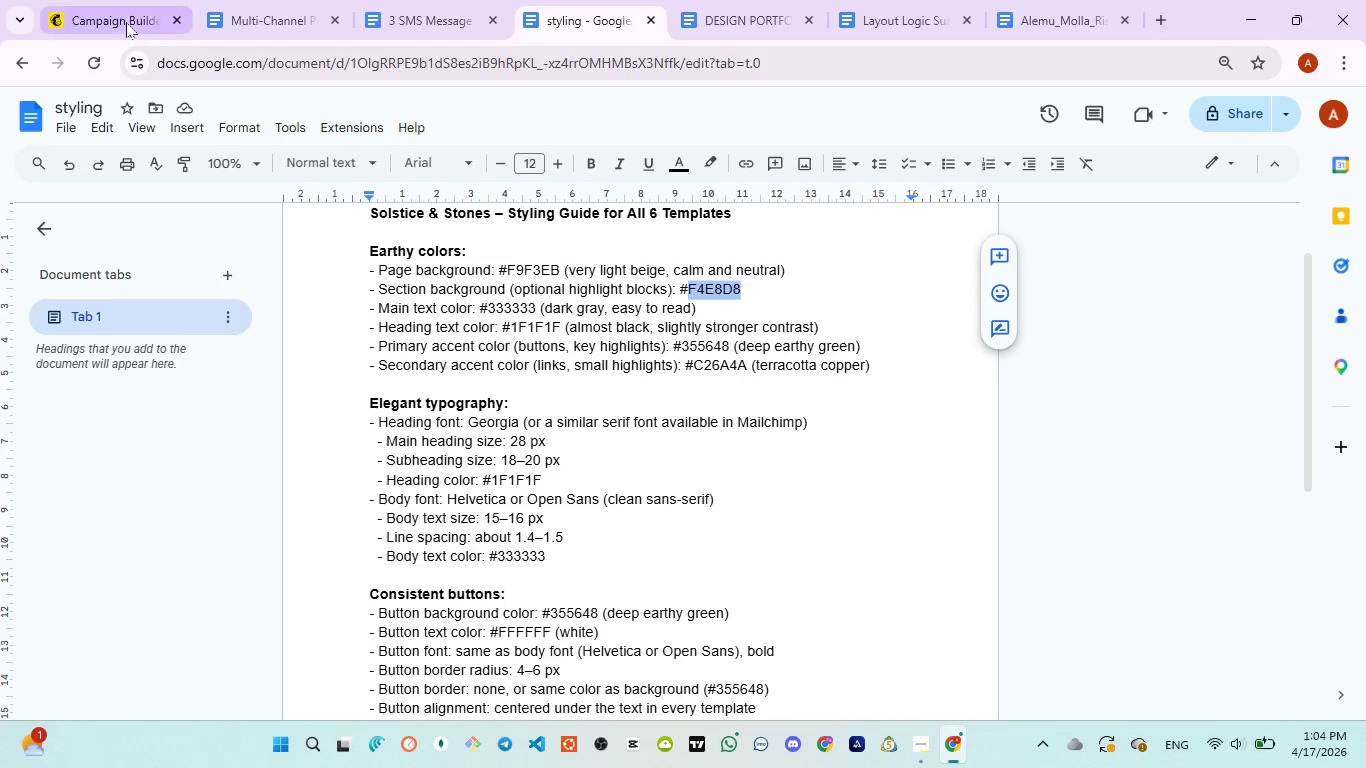 
left_click([126, 22])
 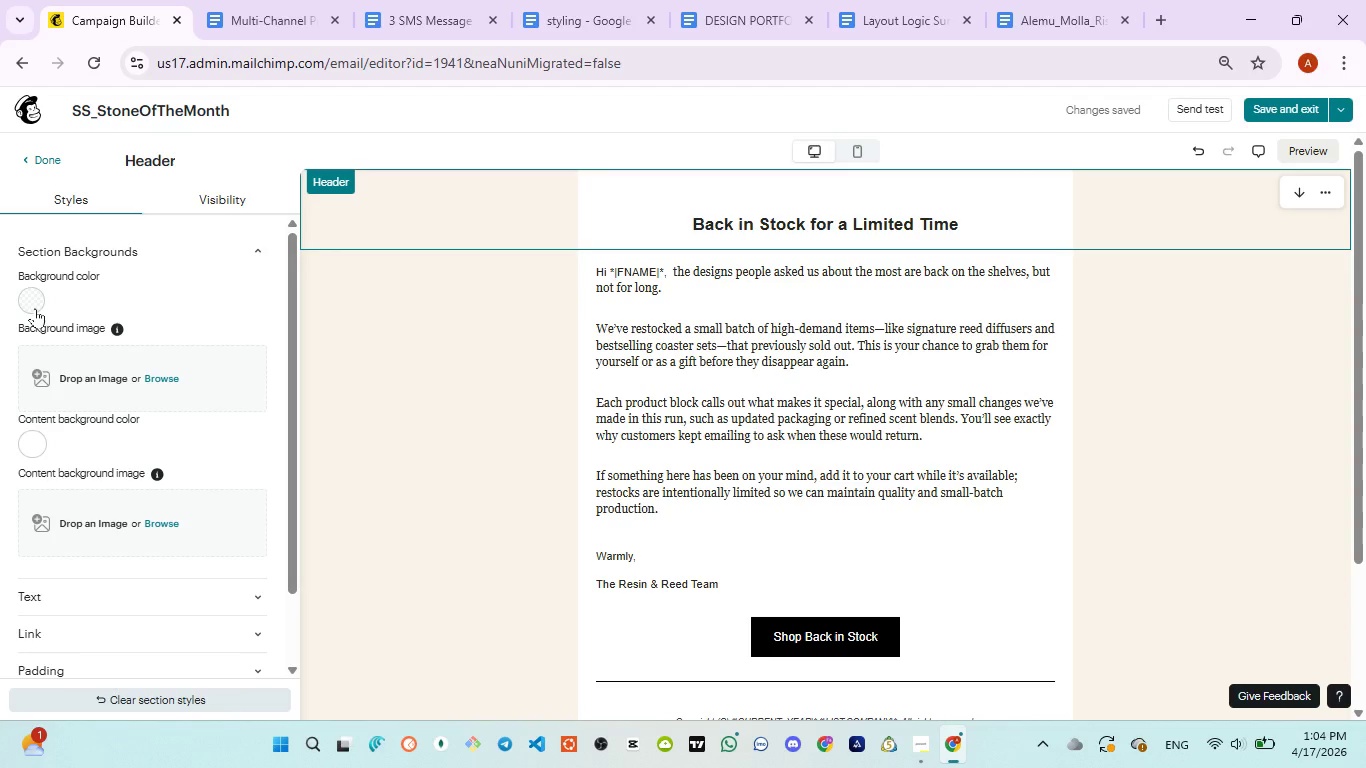 
left_click([29, 305])
 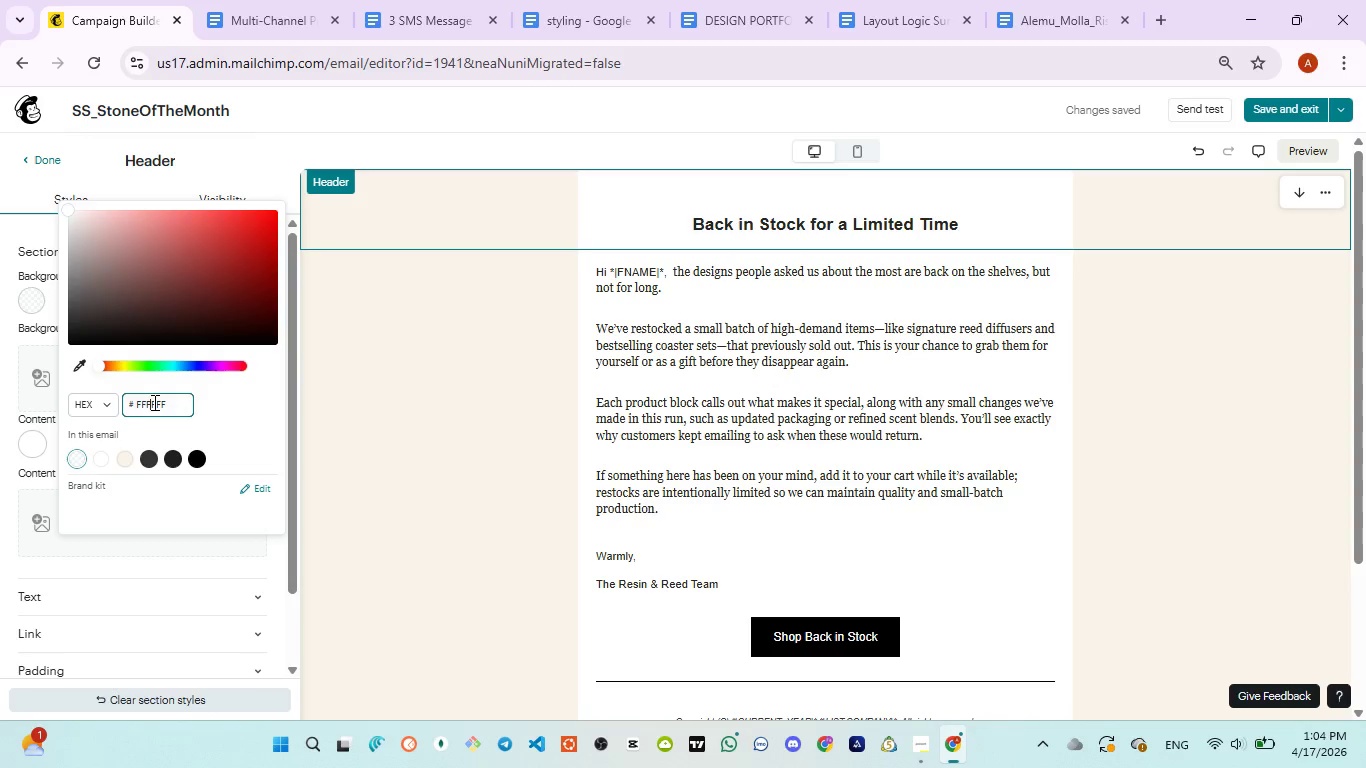 
double_click([153, 402])
 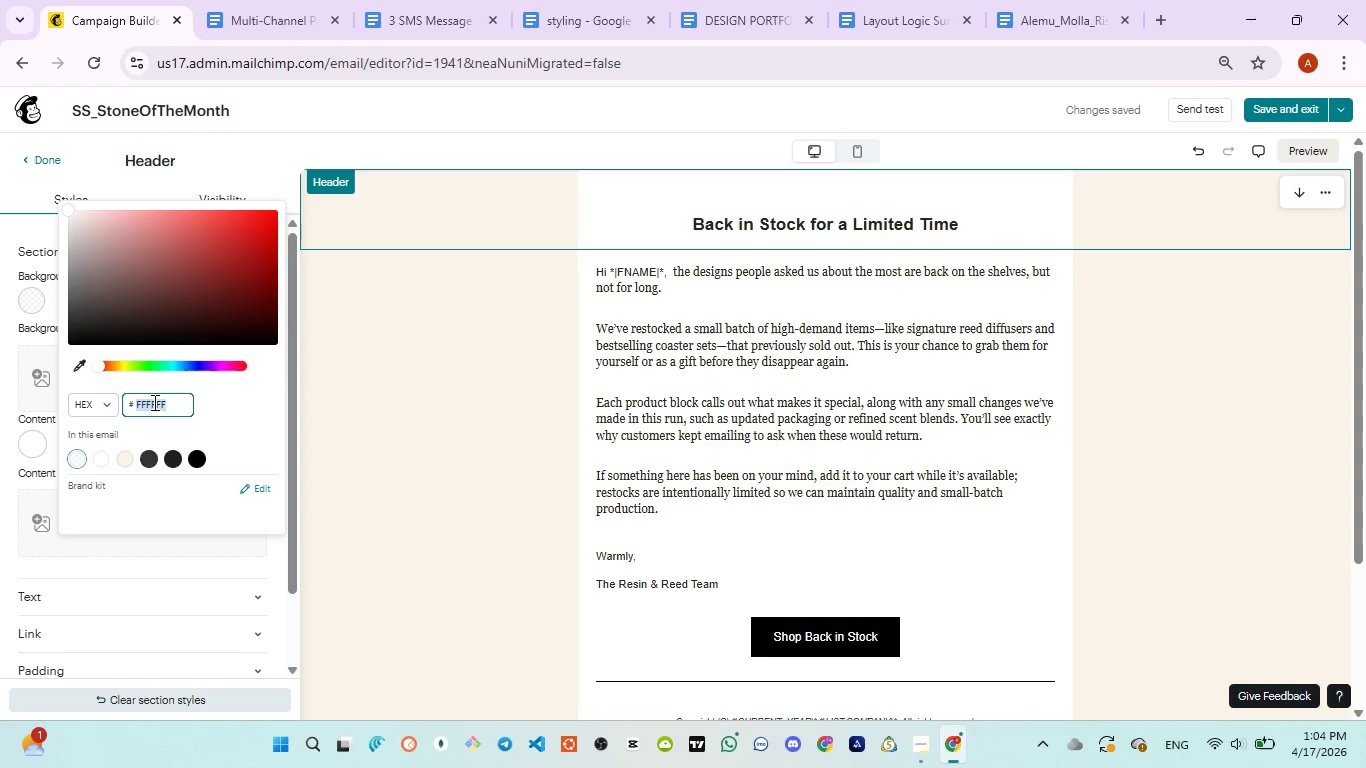 
key(Control+V)
 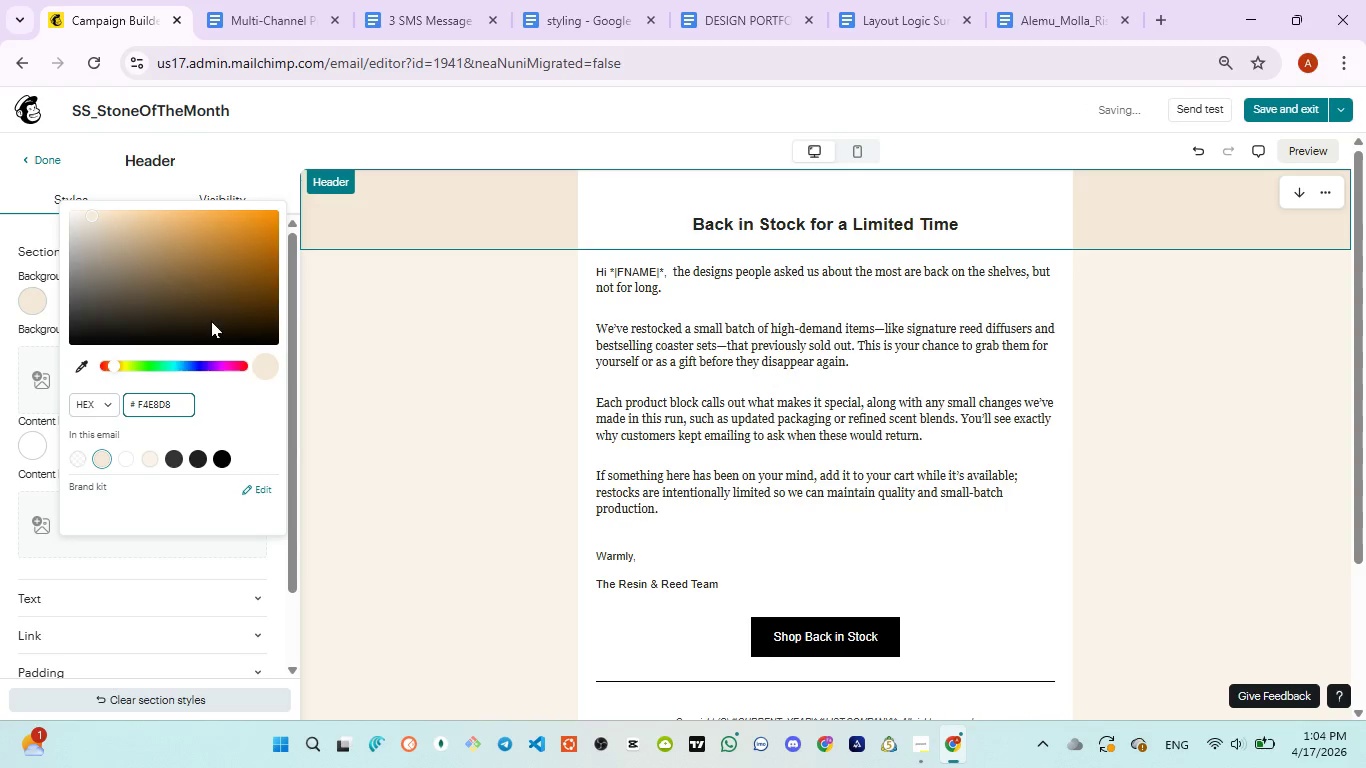 
left_click([241, 171])
 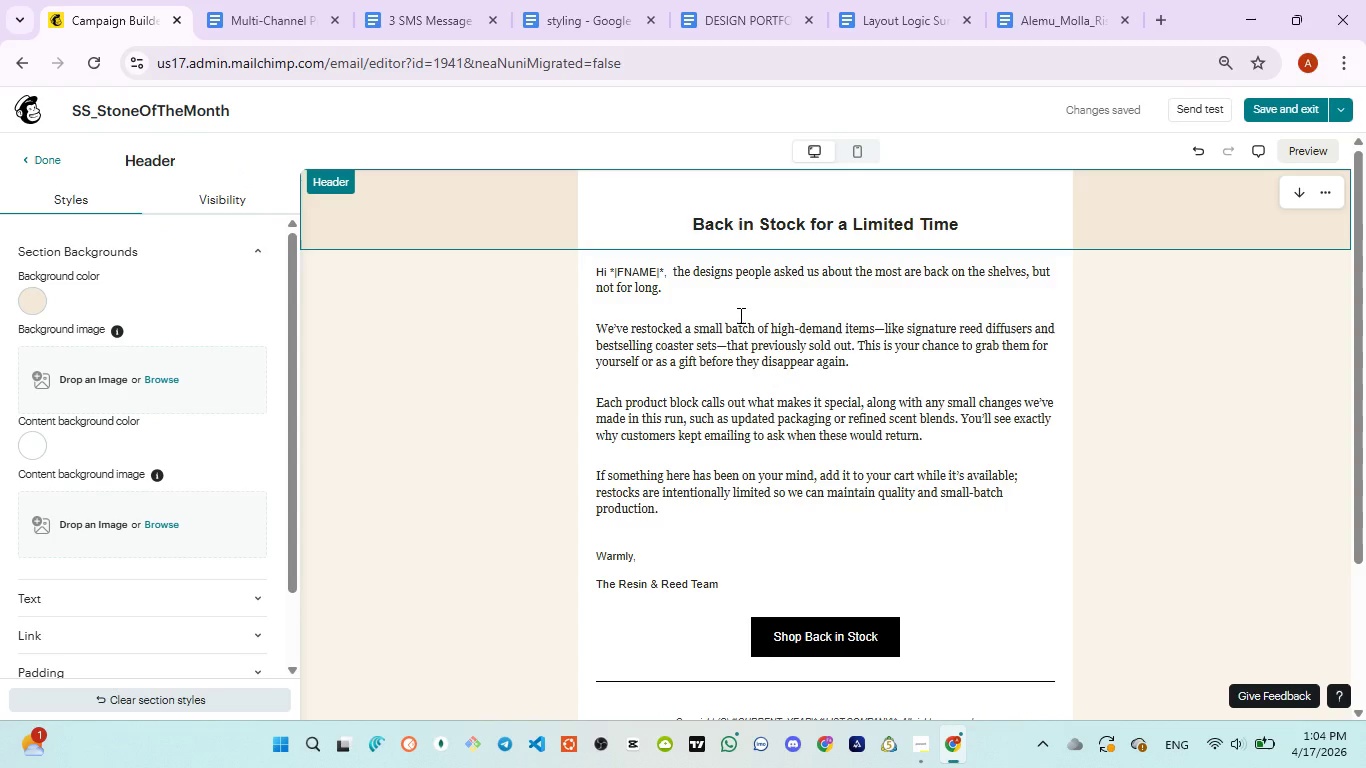 
scroll: coordinate [739, 315], scroll_direction: up, amount: 6.0
 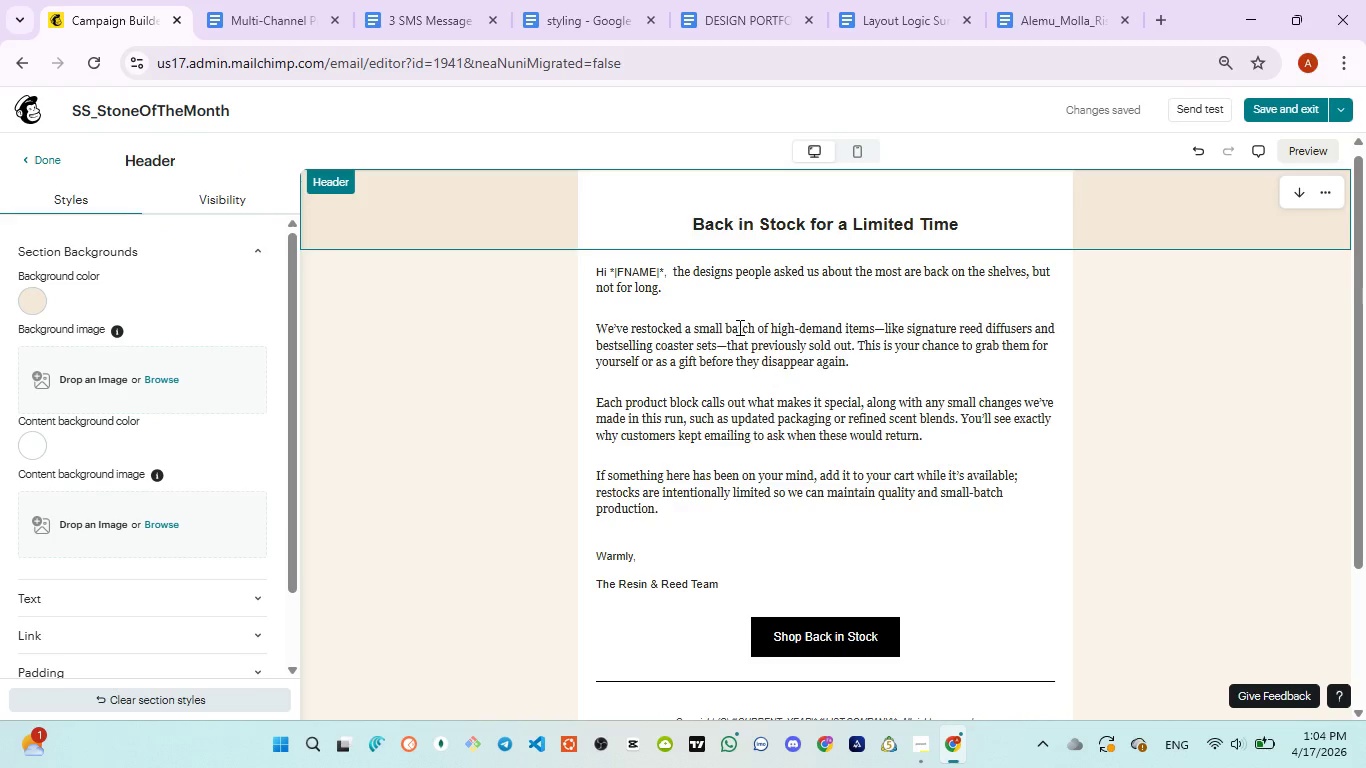 
scroll: coordinate [738, 327], scroll_direction: down, amount: 4.0
 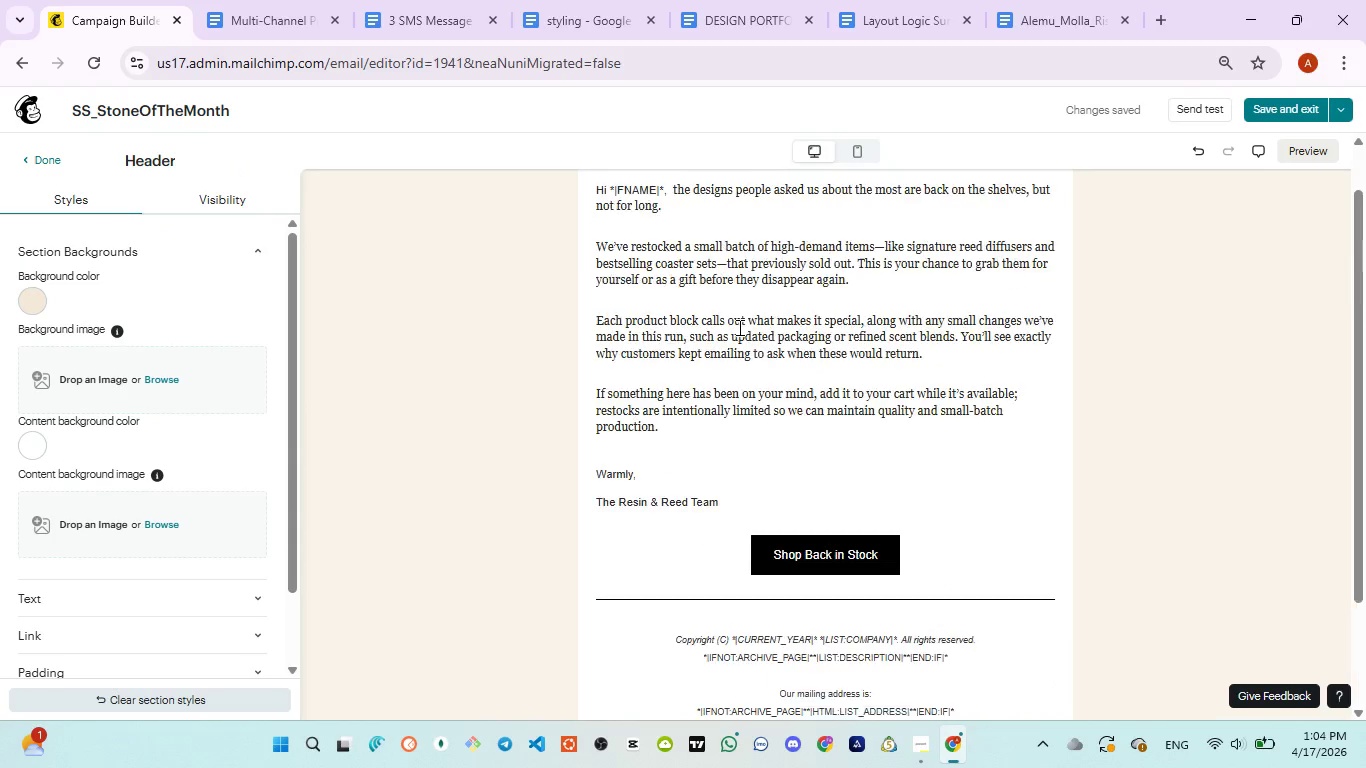 
scroll: coordinate [738, 327], scroll_direction: up, amount: 5.0
 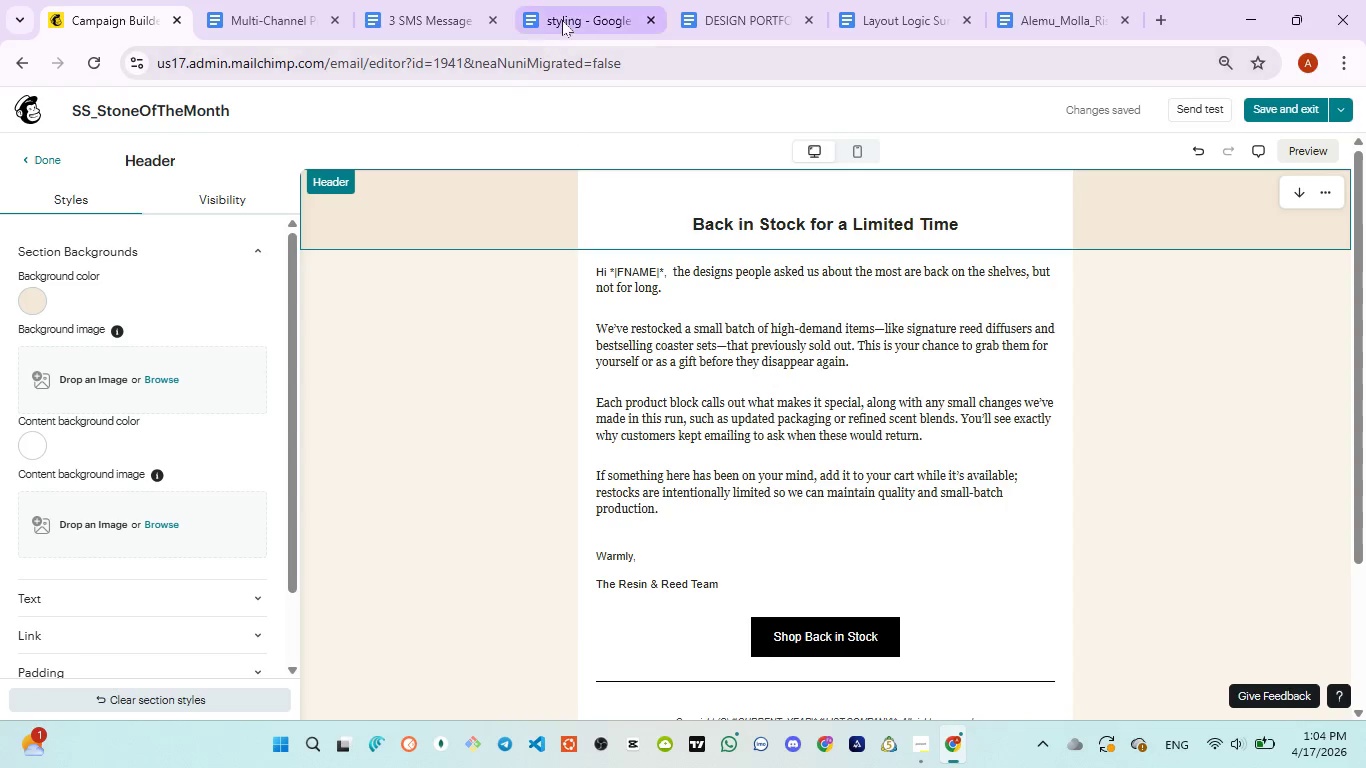 
left_click([564, 20])
 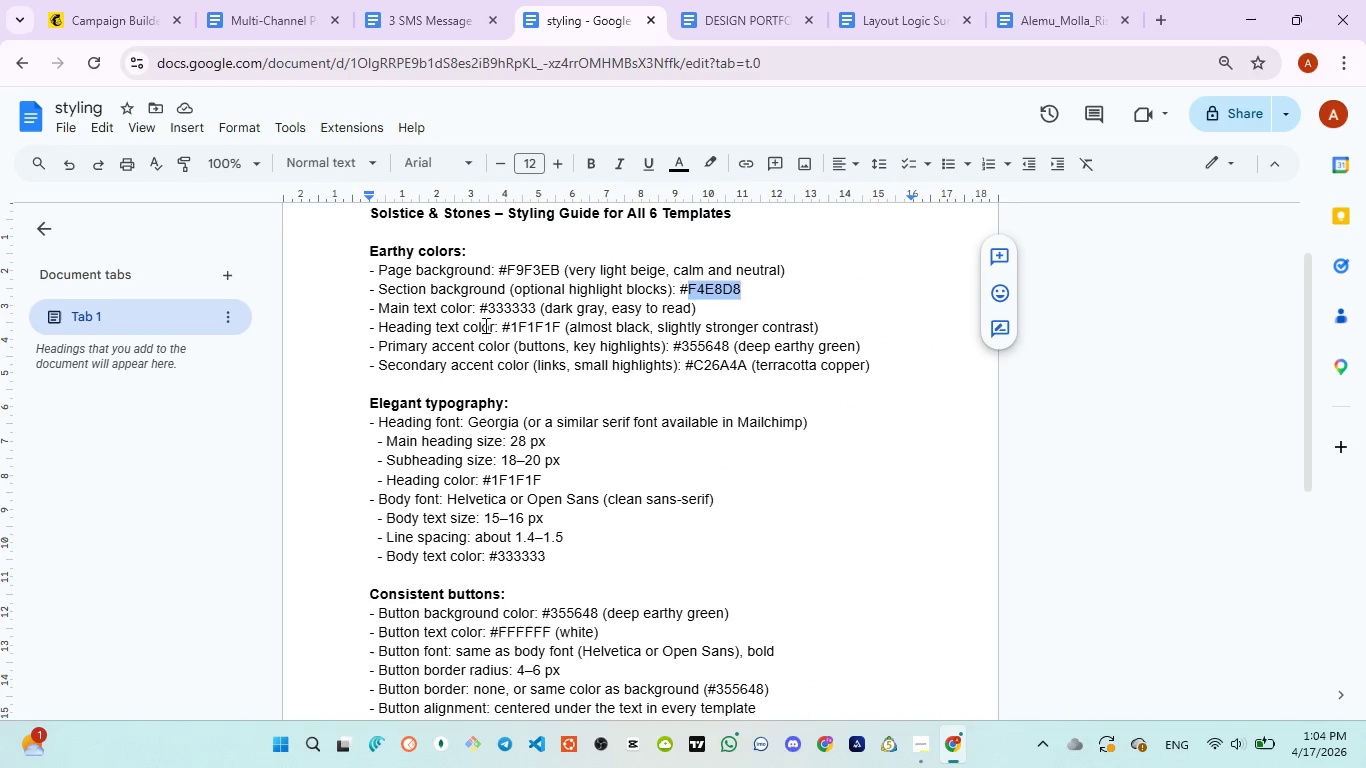 
double_click([509, 310])
 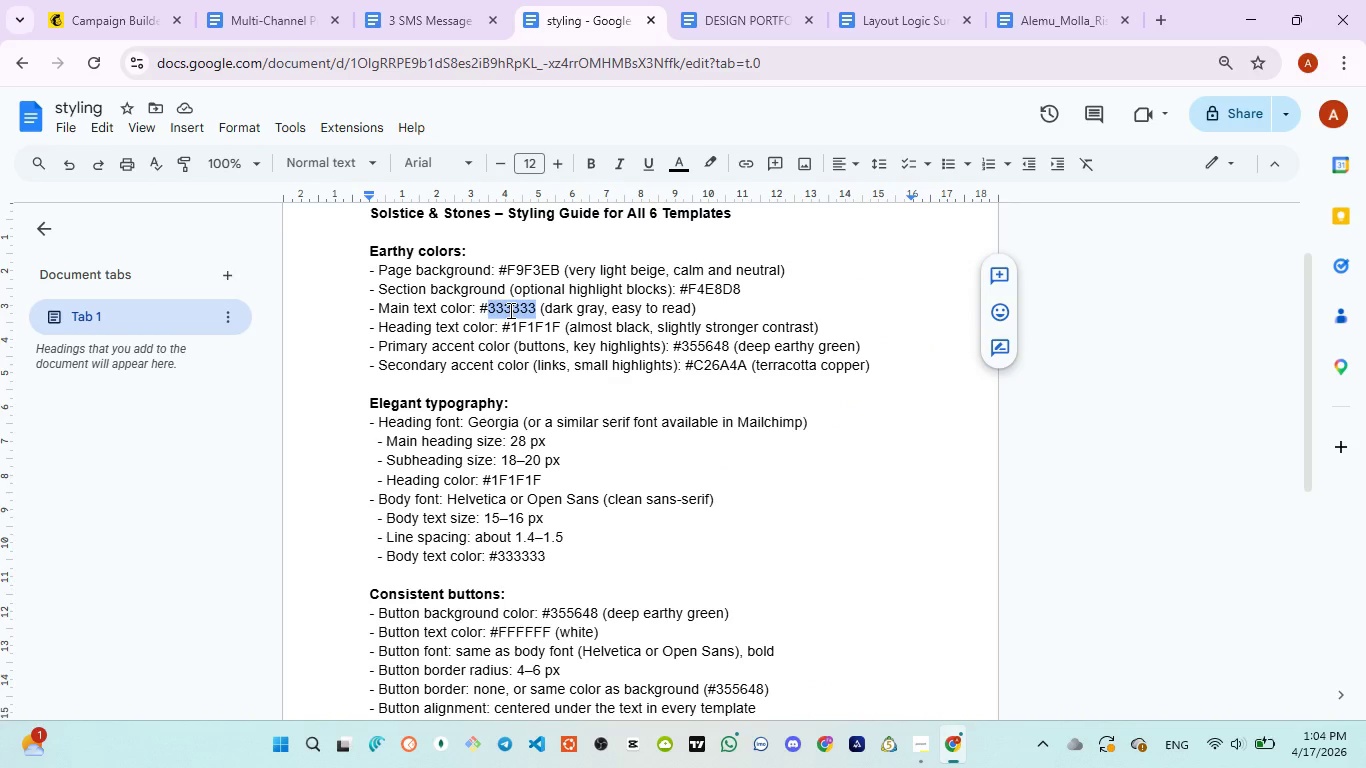 
key(Control+C)
 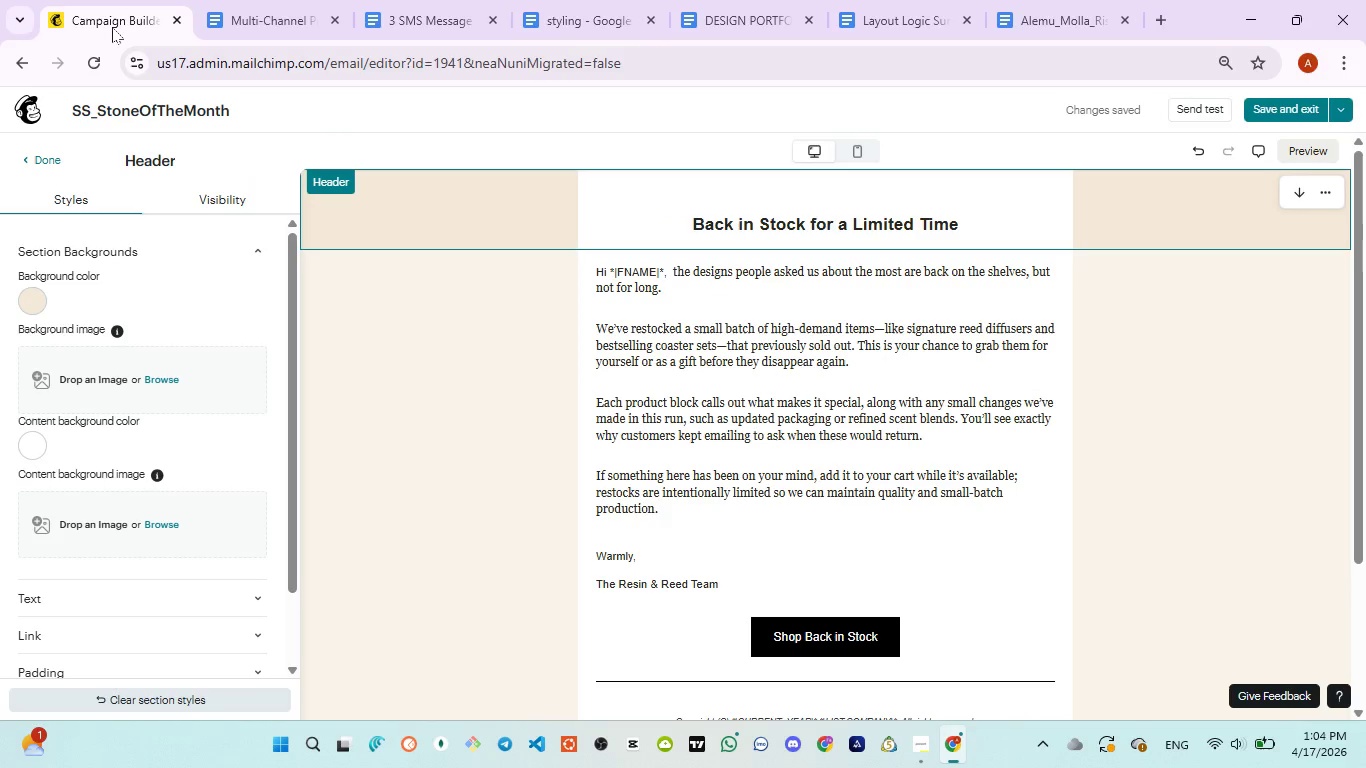 
left_click([112, 27])
 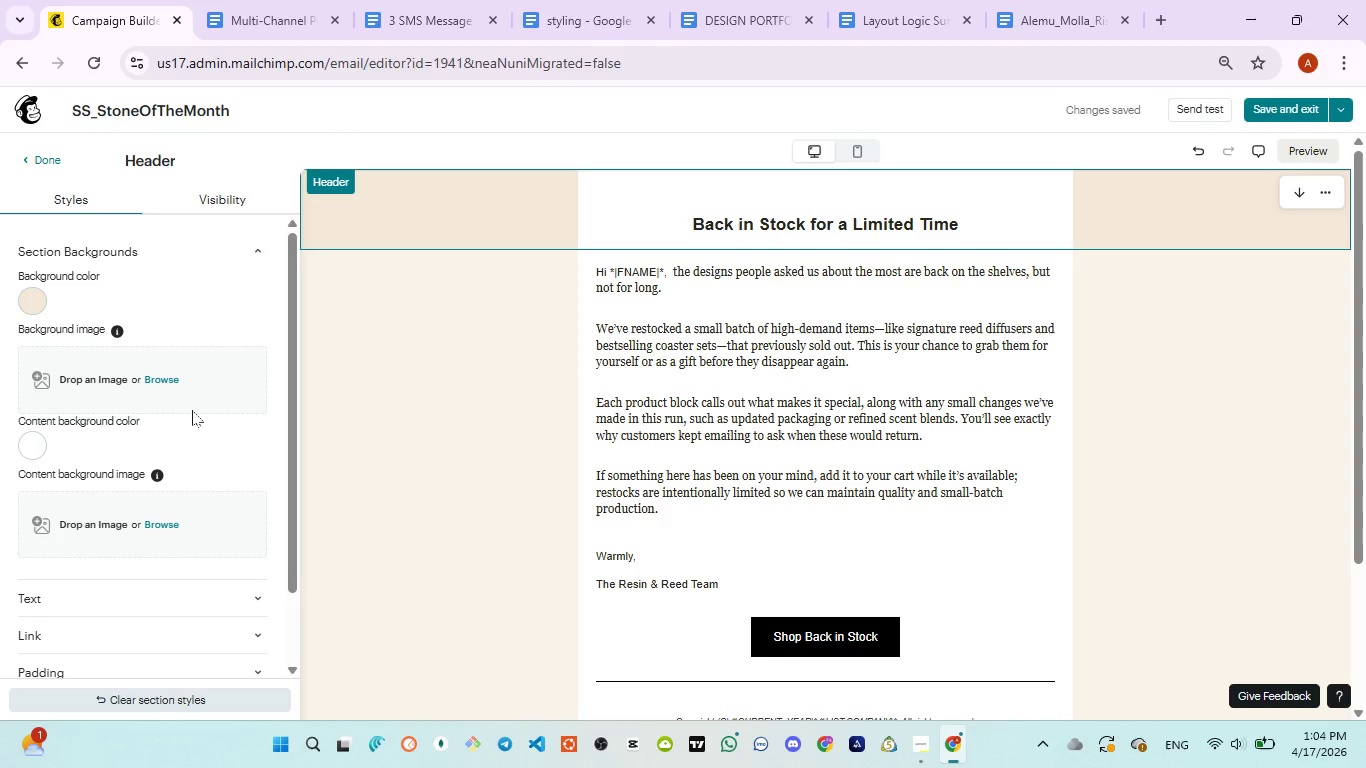 
scroll: coordinate [192, 413], scroll_direction: down, amount: 1.0
 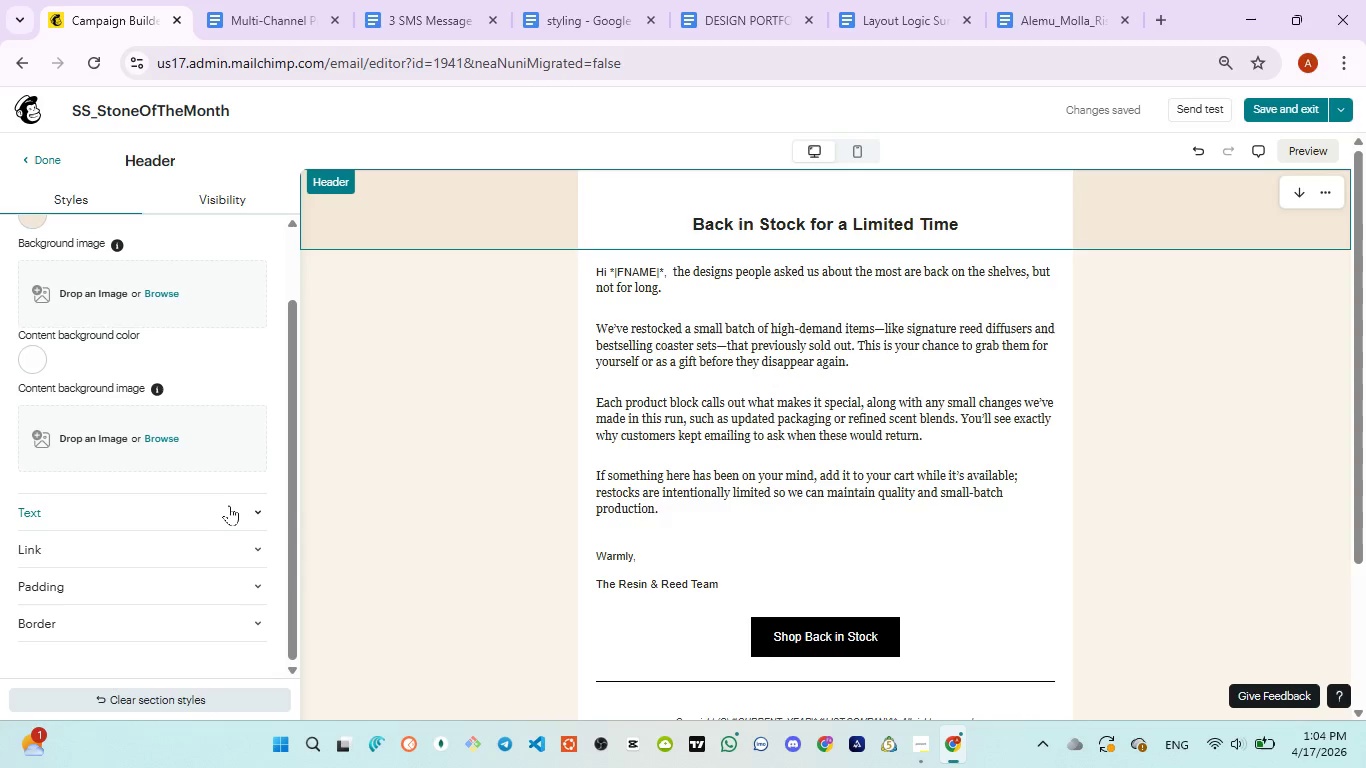 
left_click([229, 505])
 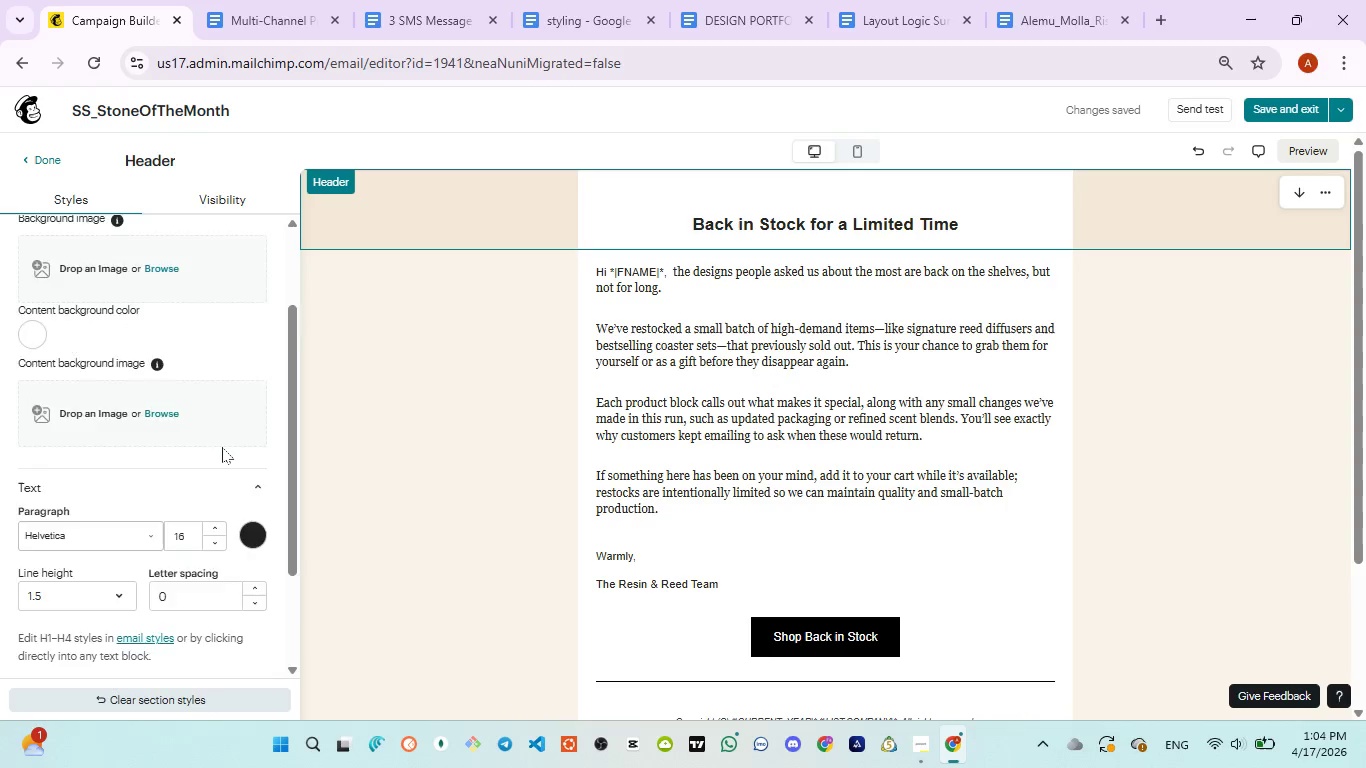 
scroll: coordinate [222, 447], scroll_direction: down, amount: 2.0
 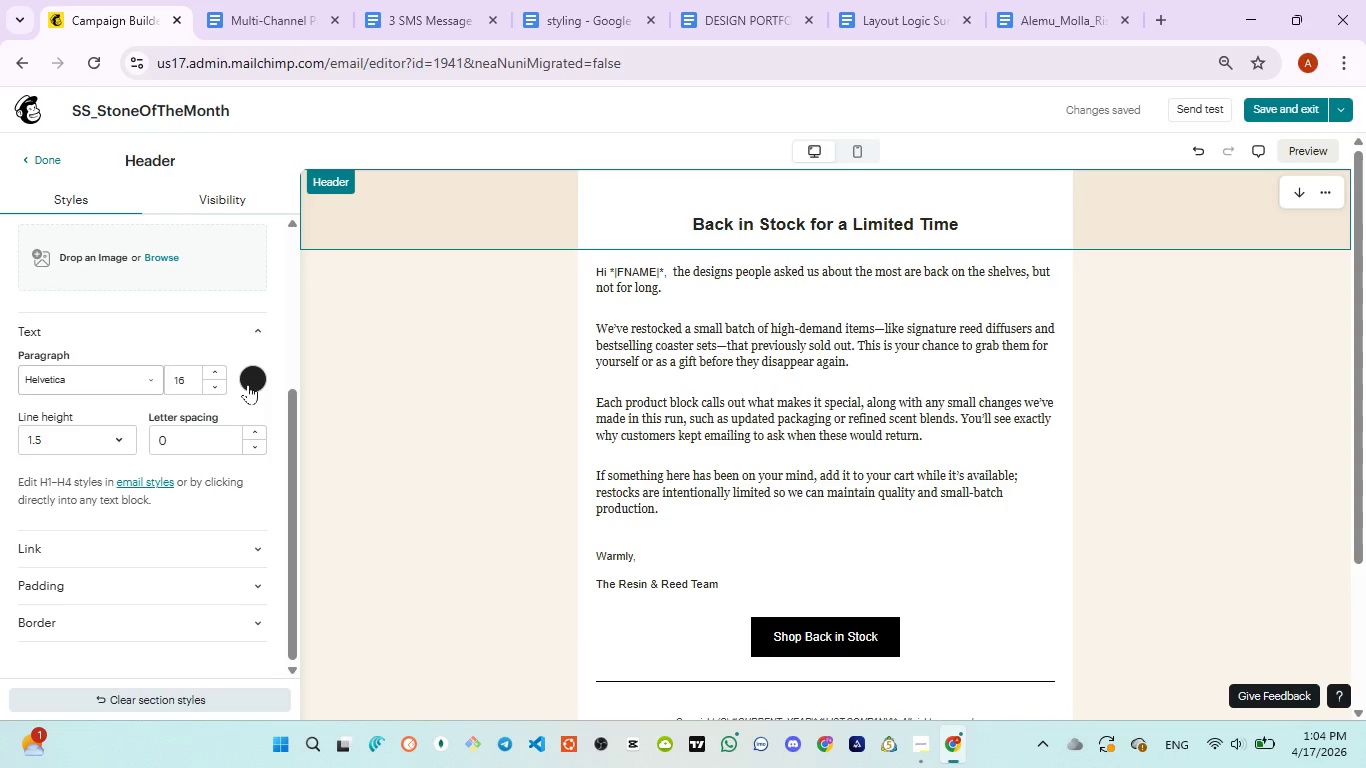 
left_click([249, 382])
 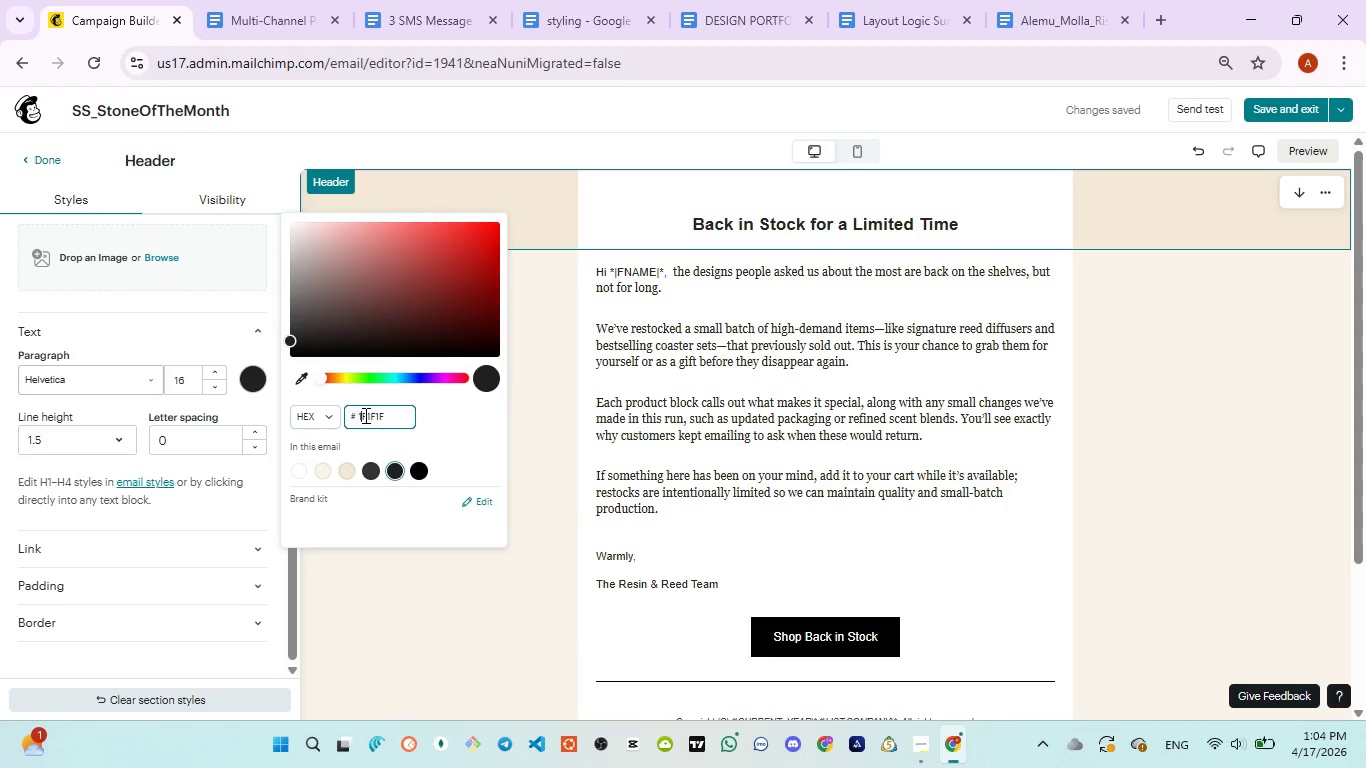 
double_click([364, 415])
 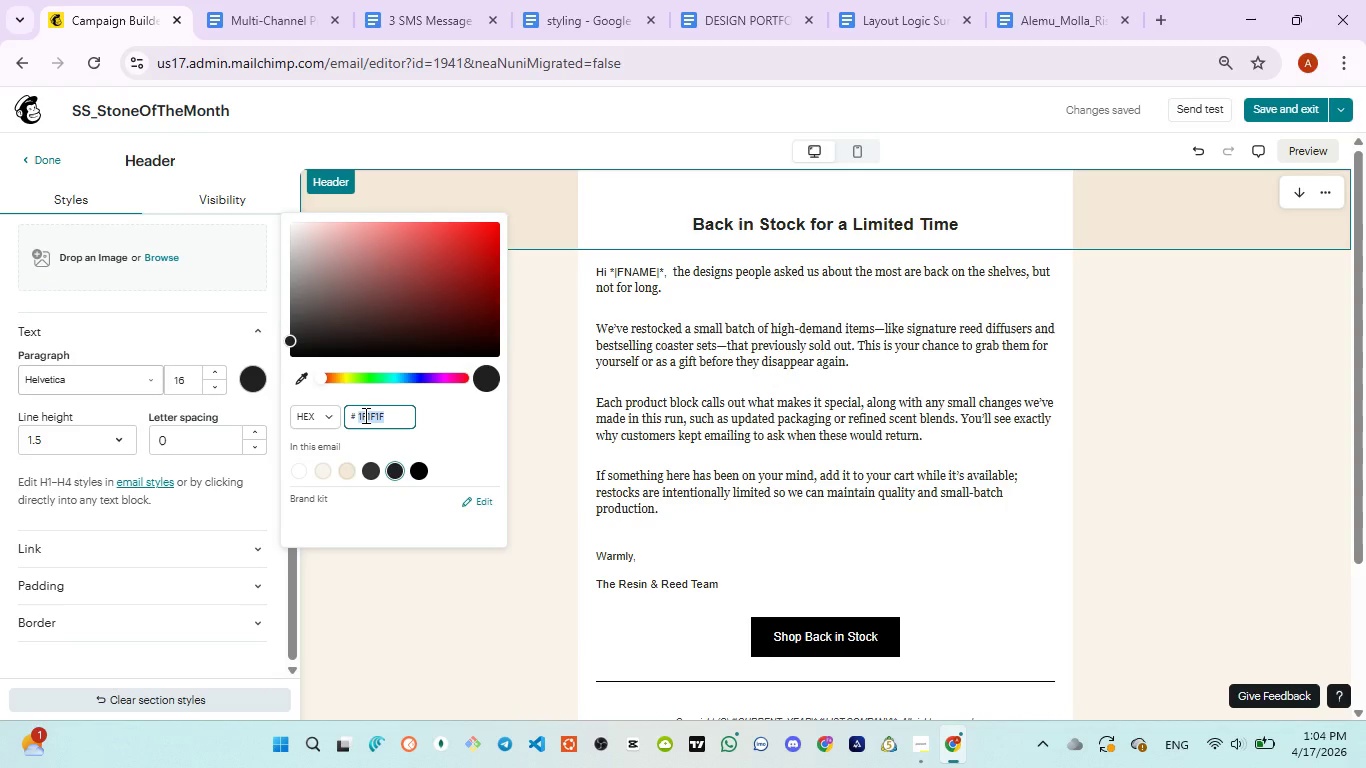 
key(Control+V)
 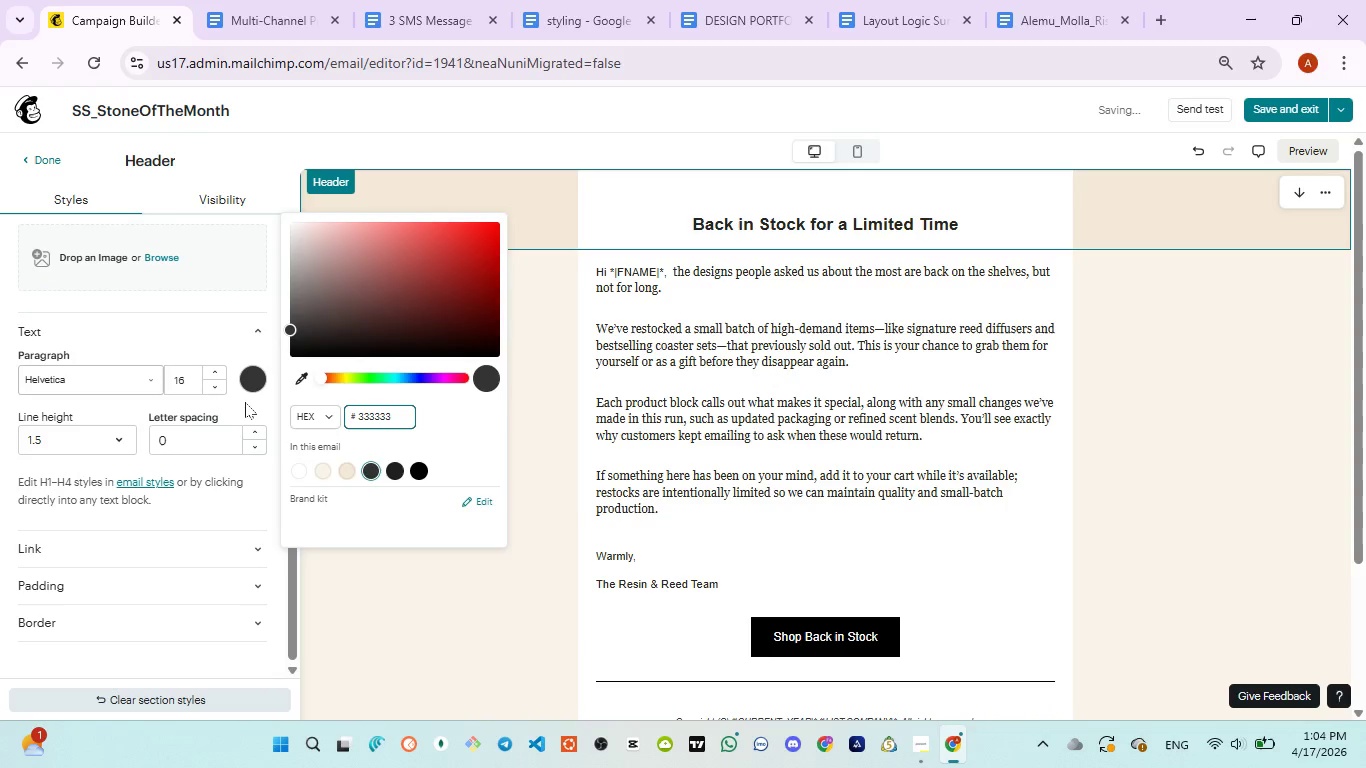 
left_click([245, 402])
 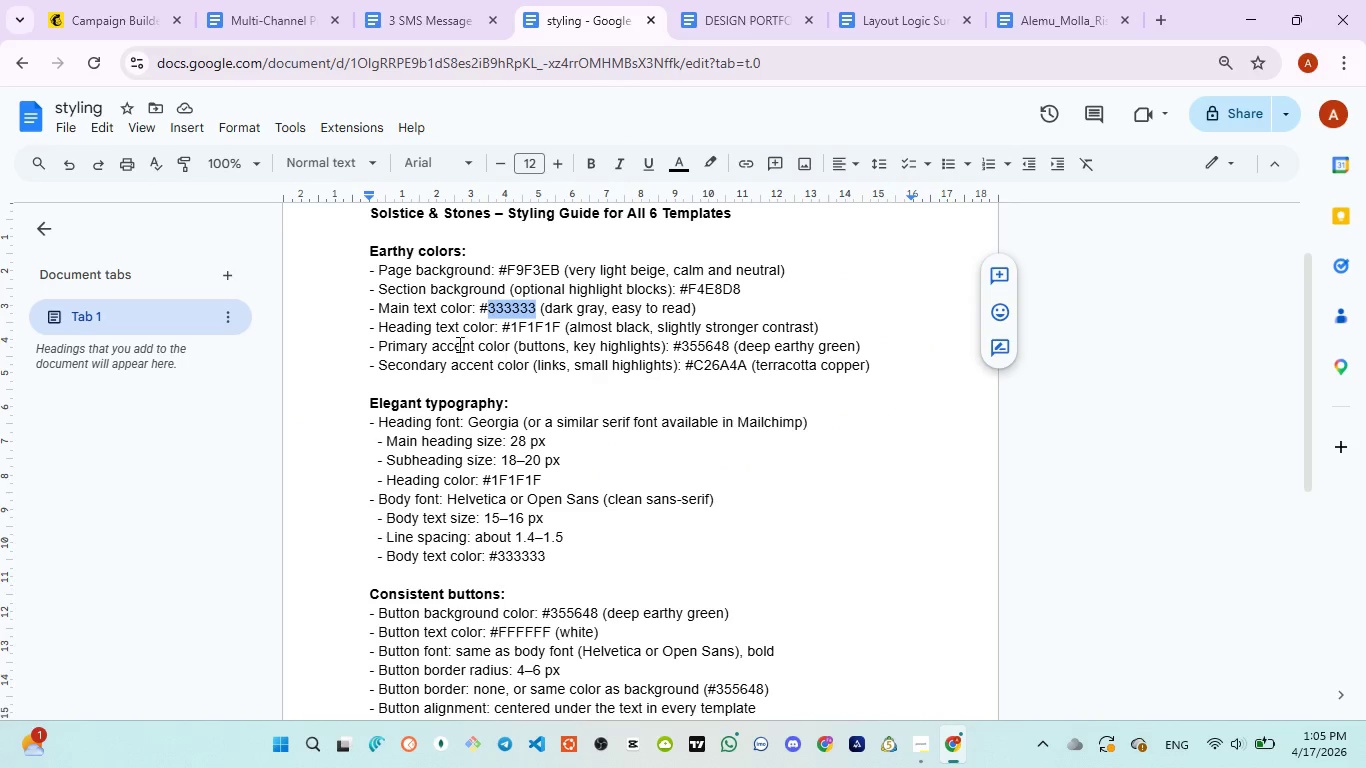 
wait(7.61)
 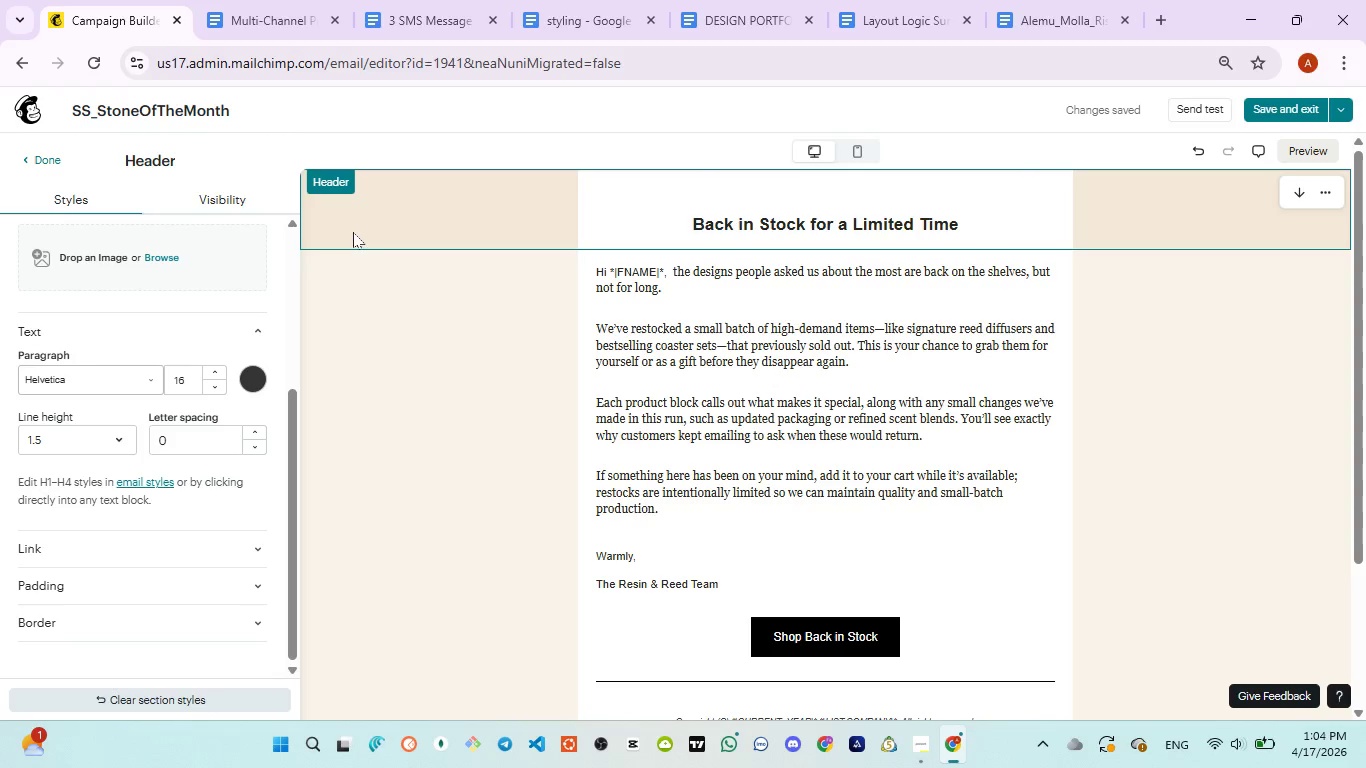 
double_click([534, 325])
 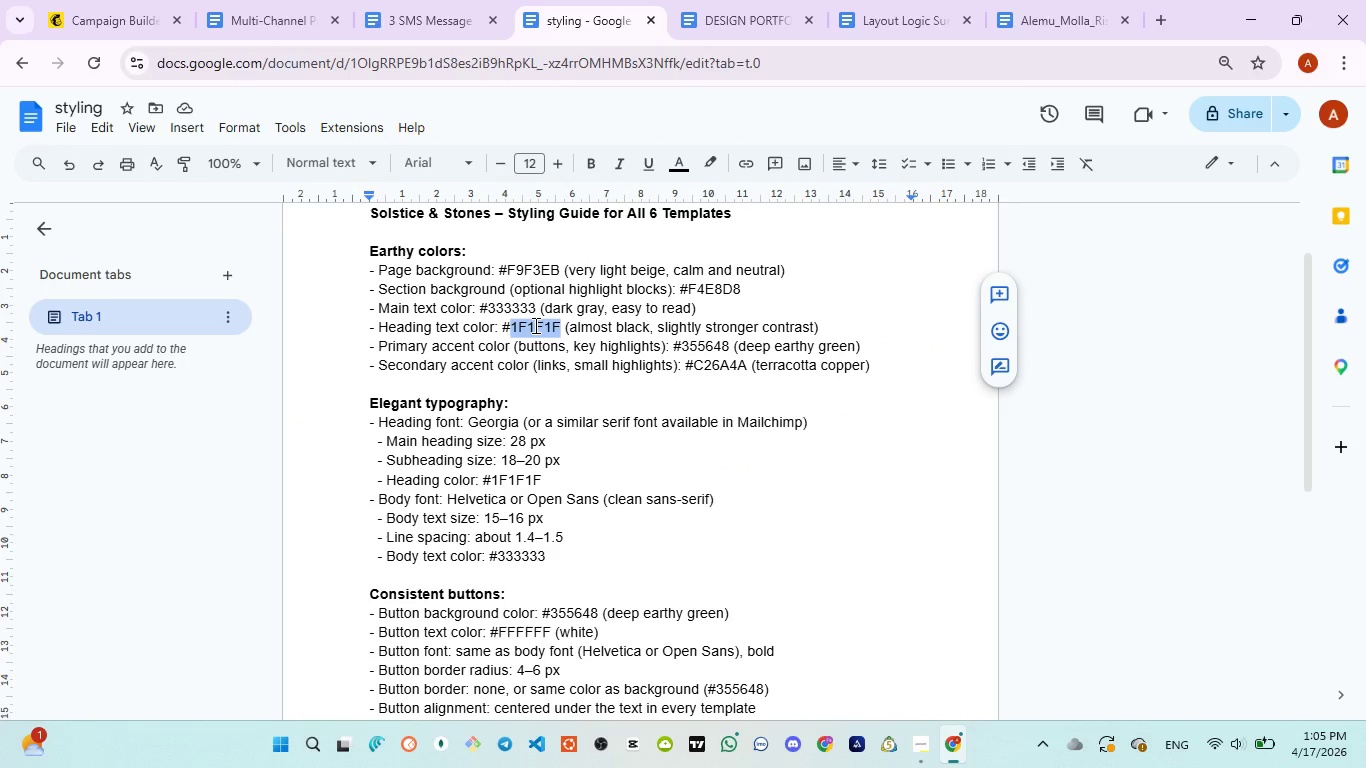 
key(Control+C)
 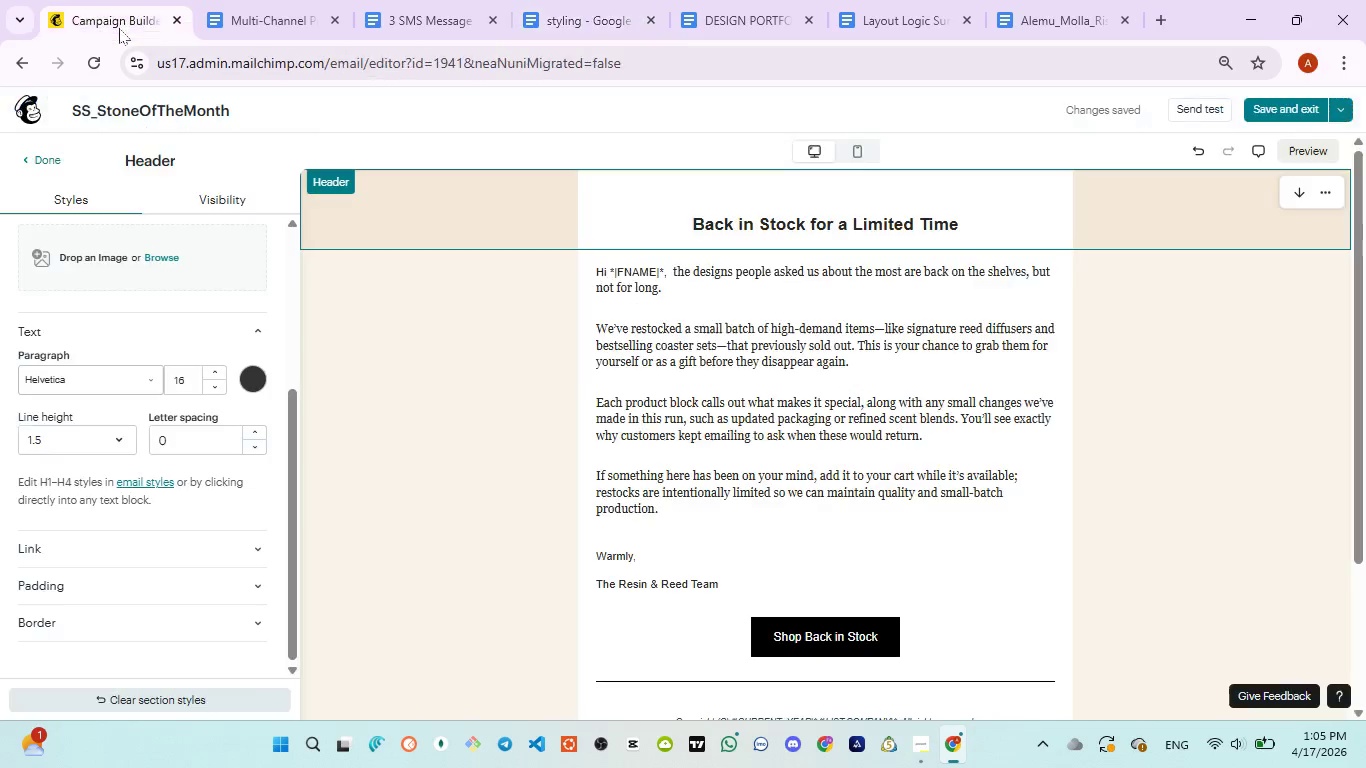 
left_click([119, 24])
 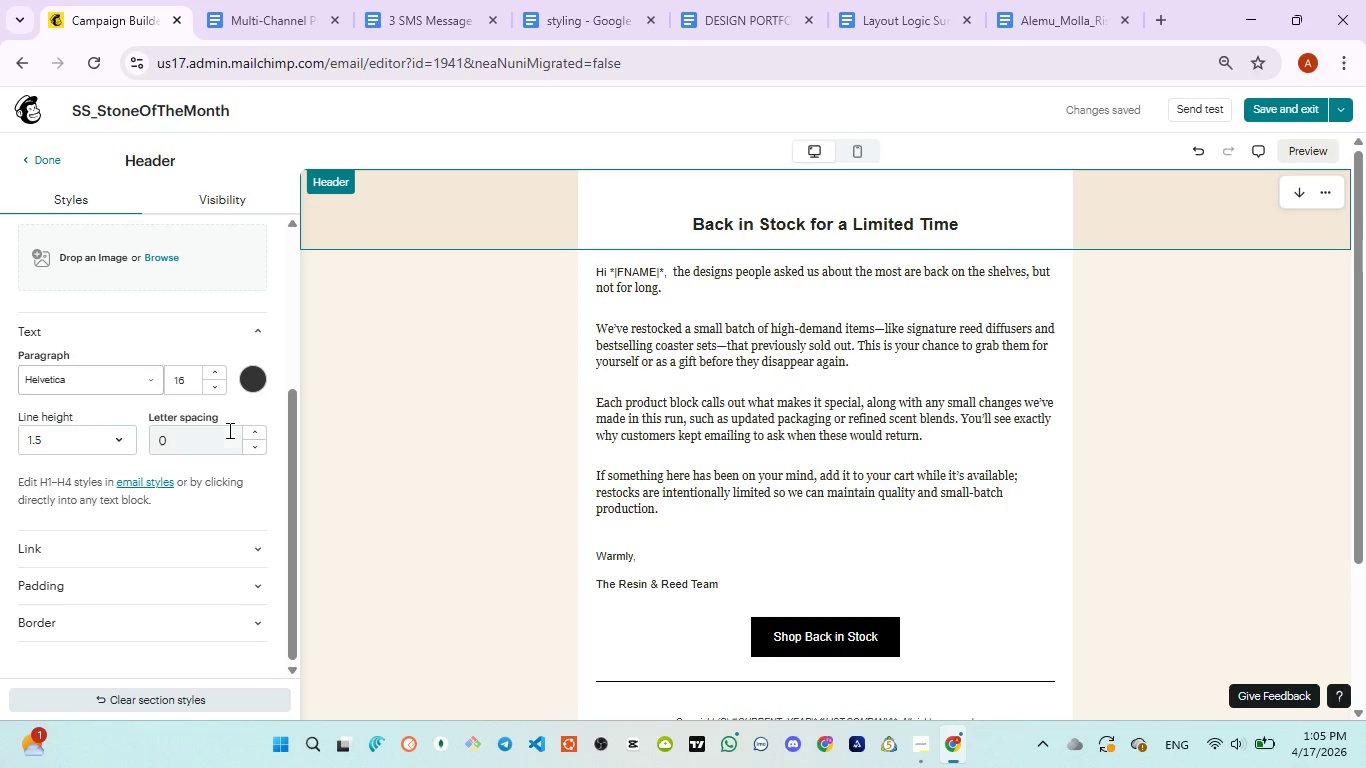 
scroll: coordinate [228, 430], scroll_direction: down, amount: 1.0
 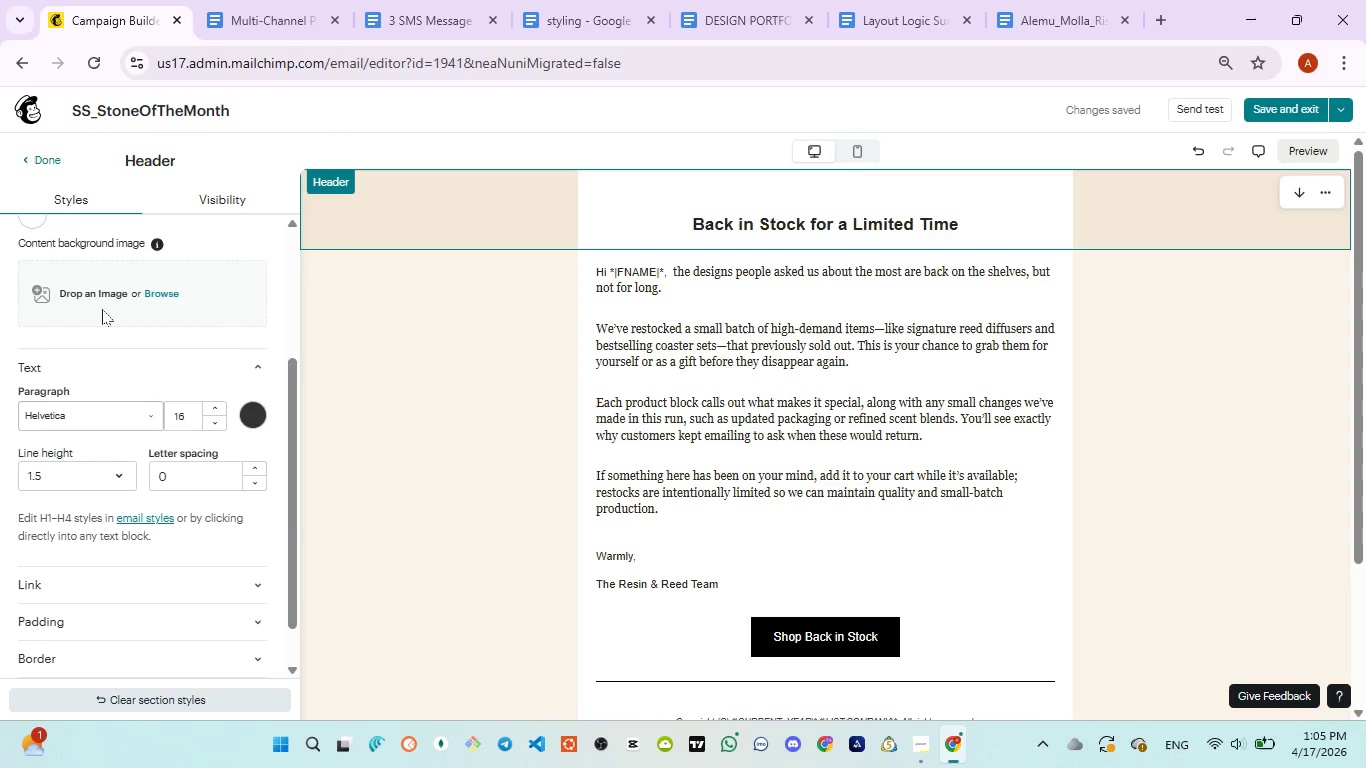 
scroll: coordinate [102, 309], scroll_direction: up, amount: 3.0
 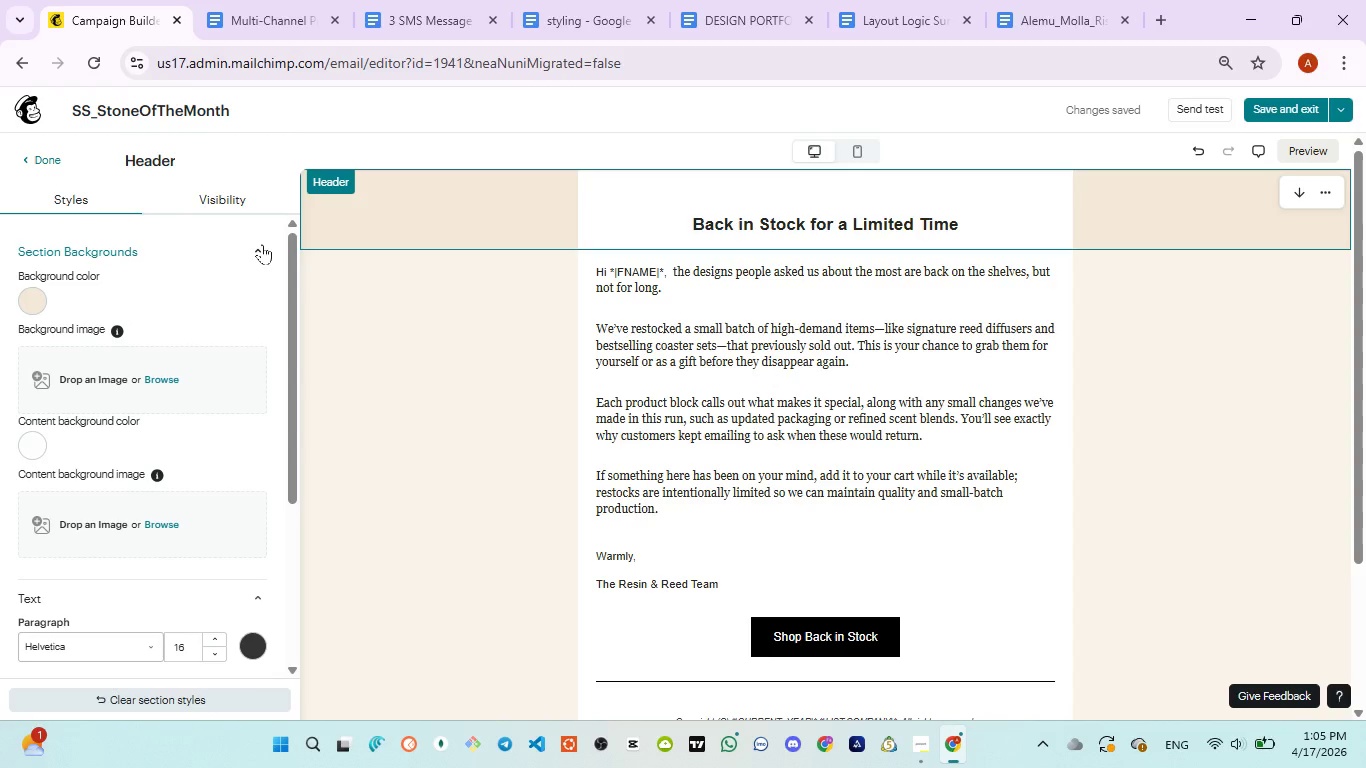 
left_click([262, 244])
 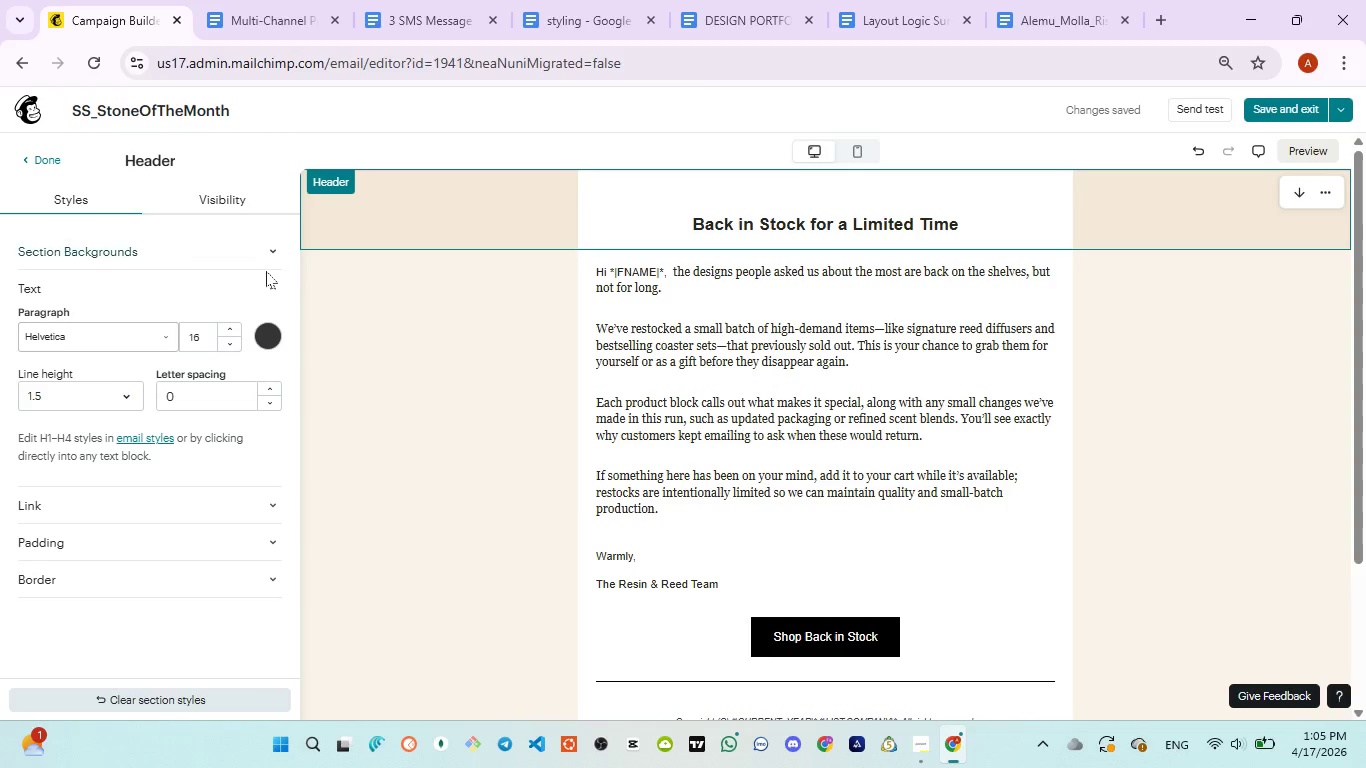 
left_click([267, 285])
 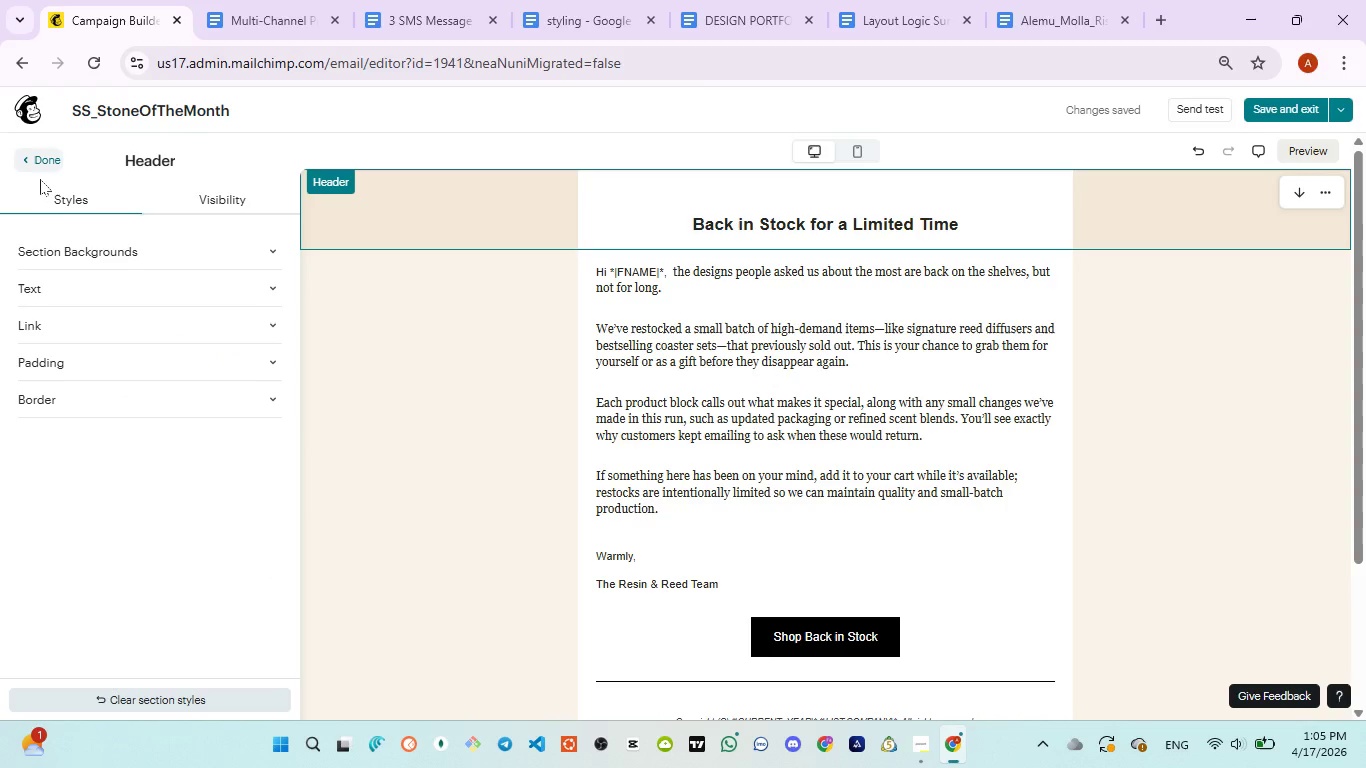 
wait(6.14)
 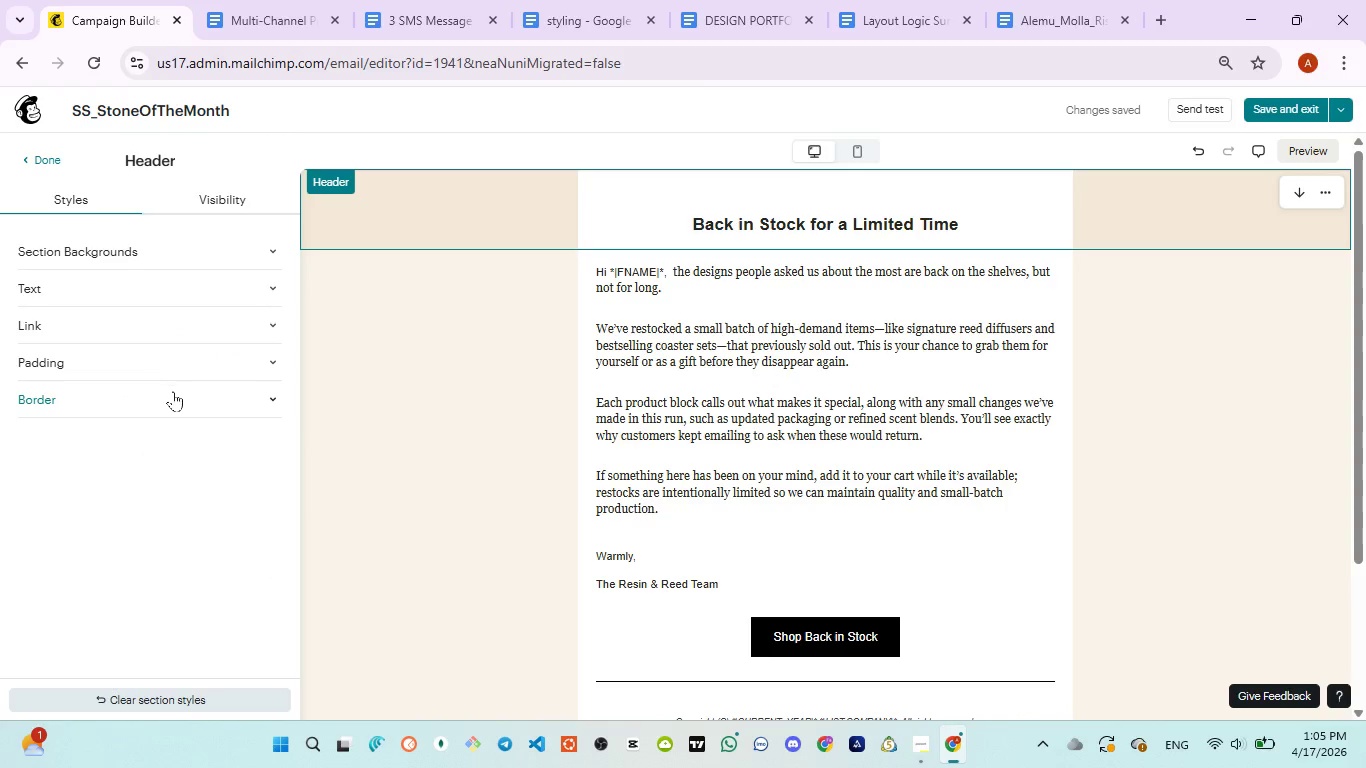 
left_click([39, 159])
 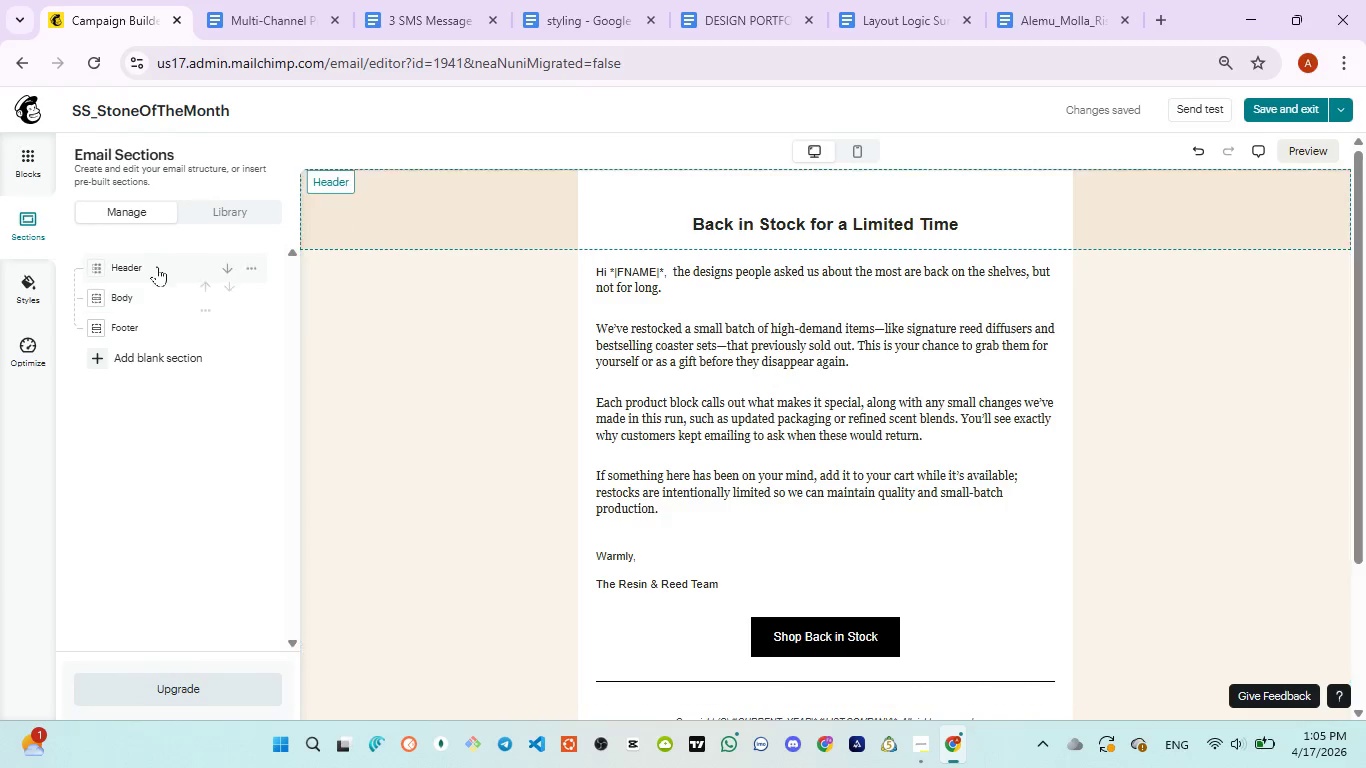 
left_click([157, 266])
 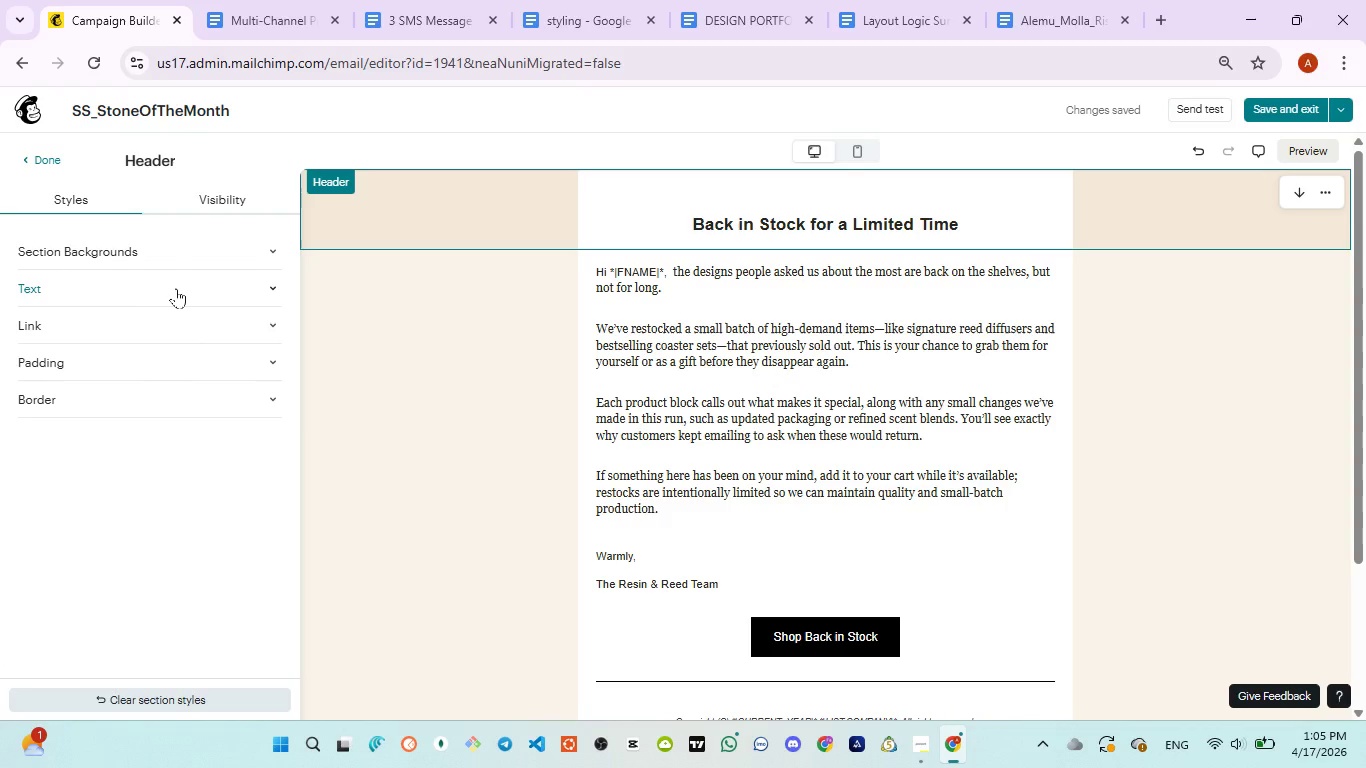 
left_click([176, 288])
 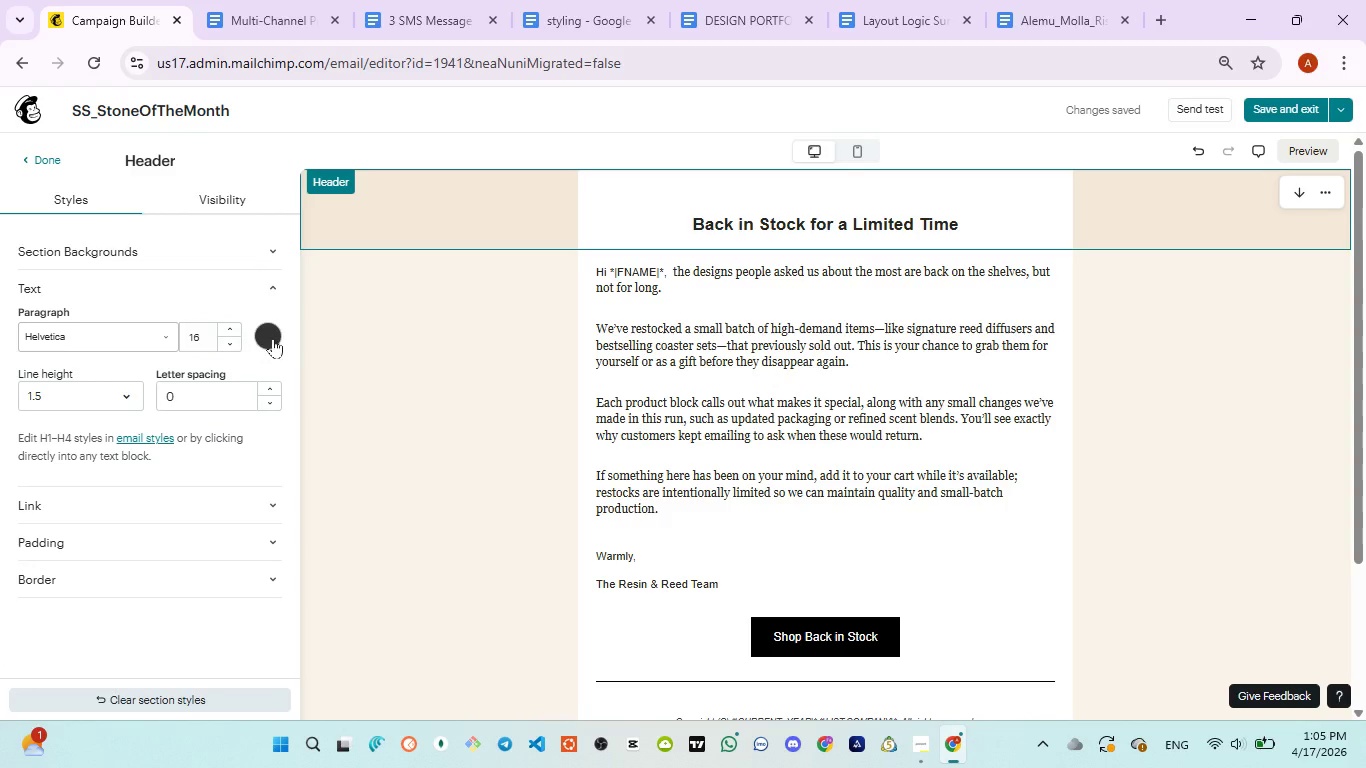 
left_click([274, 338])
 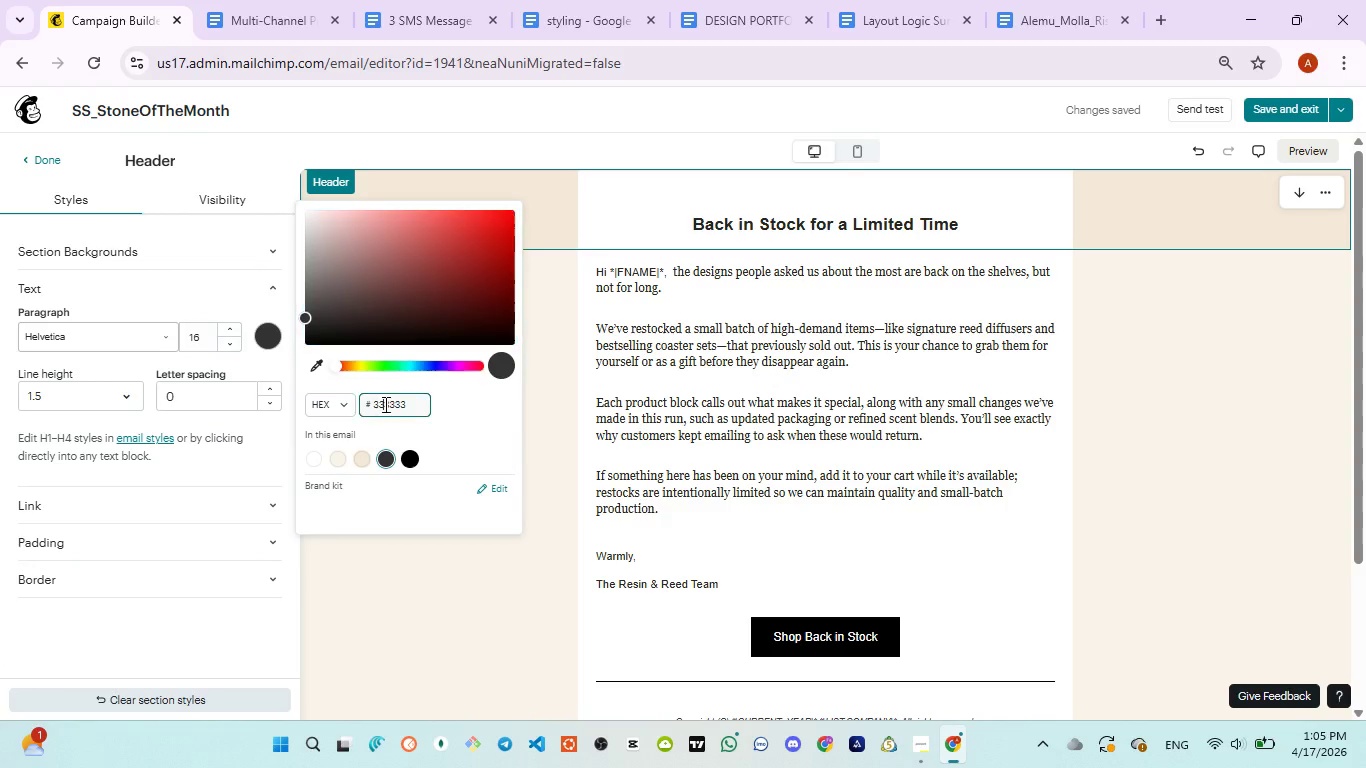 
double_click([384, 404])
 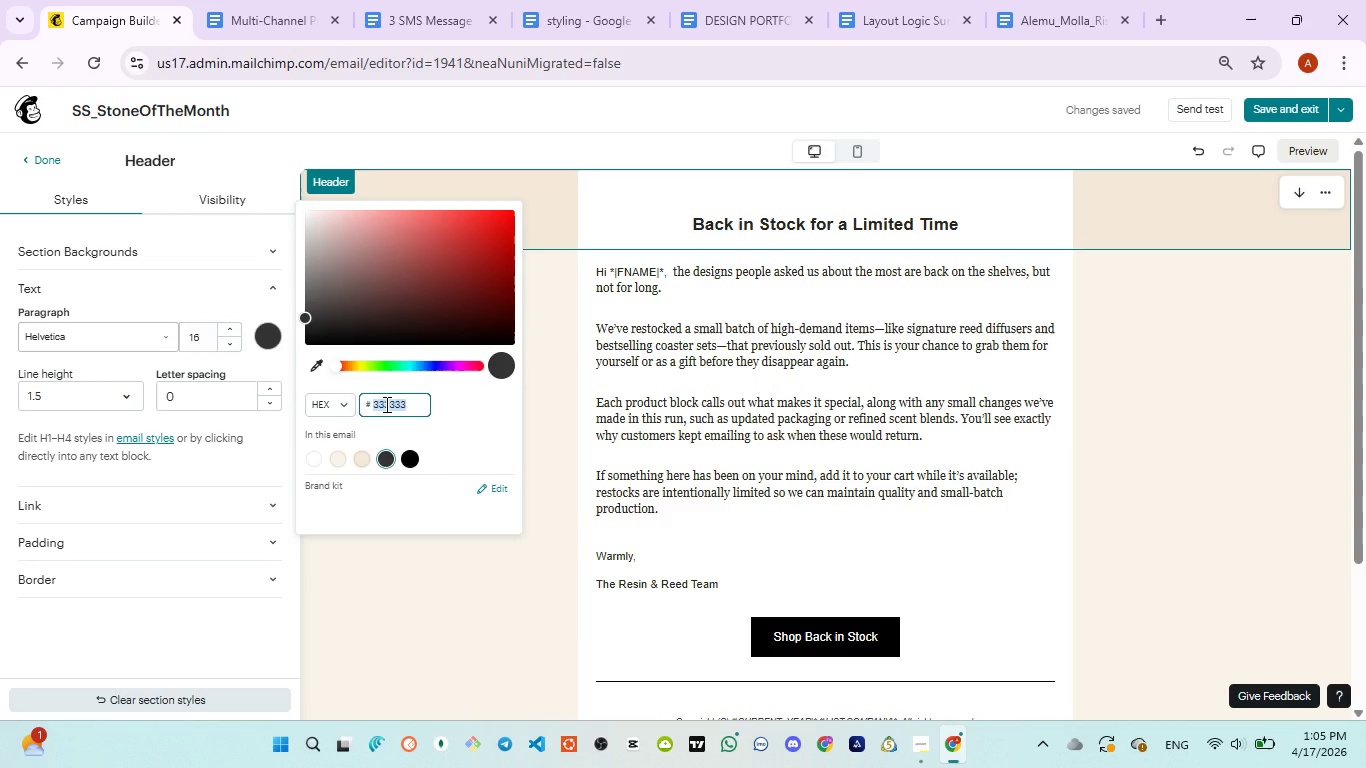 
key(Control+V)
 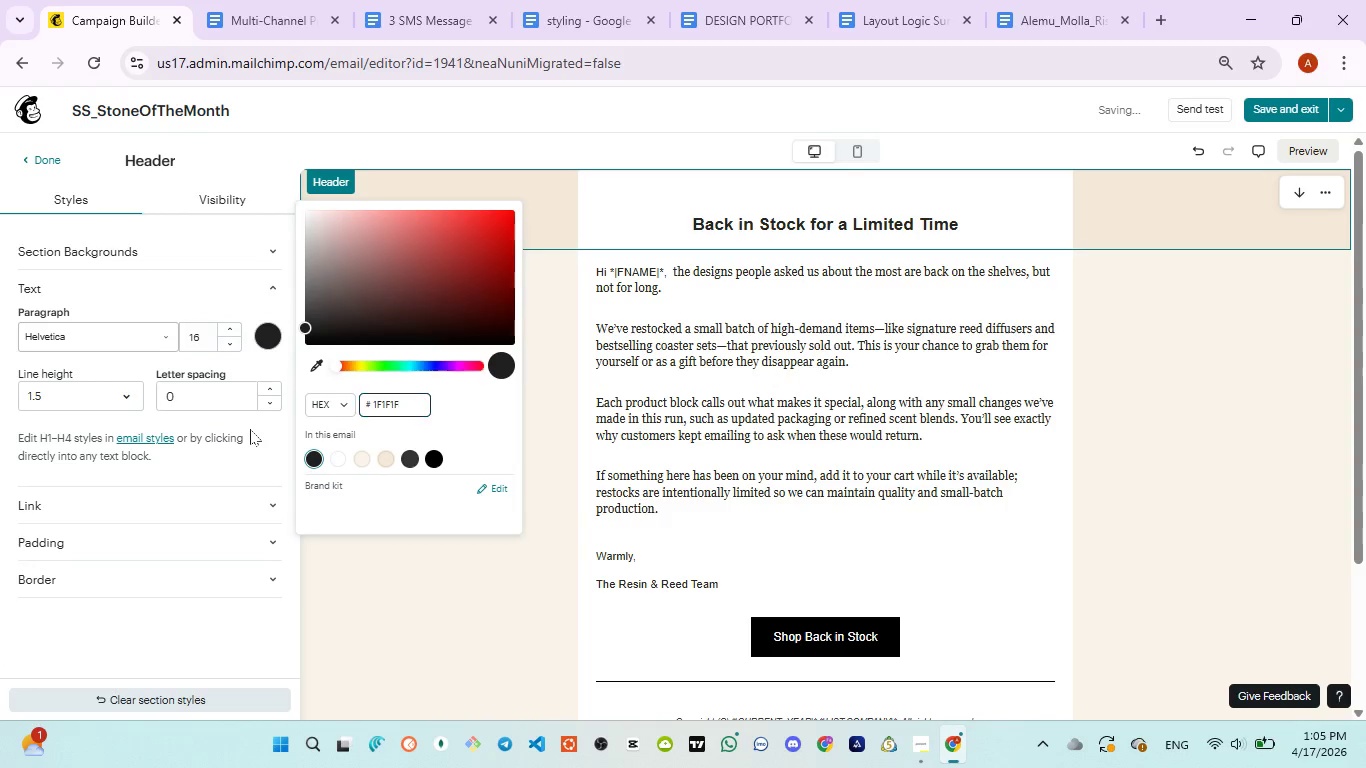 
left_click([250, 429])
 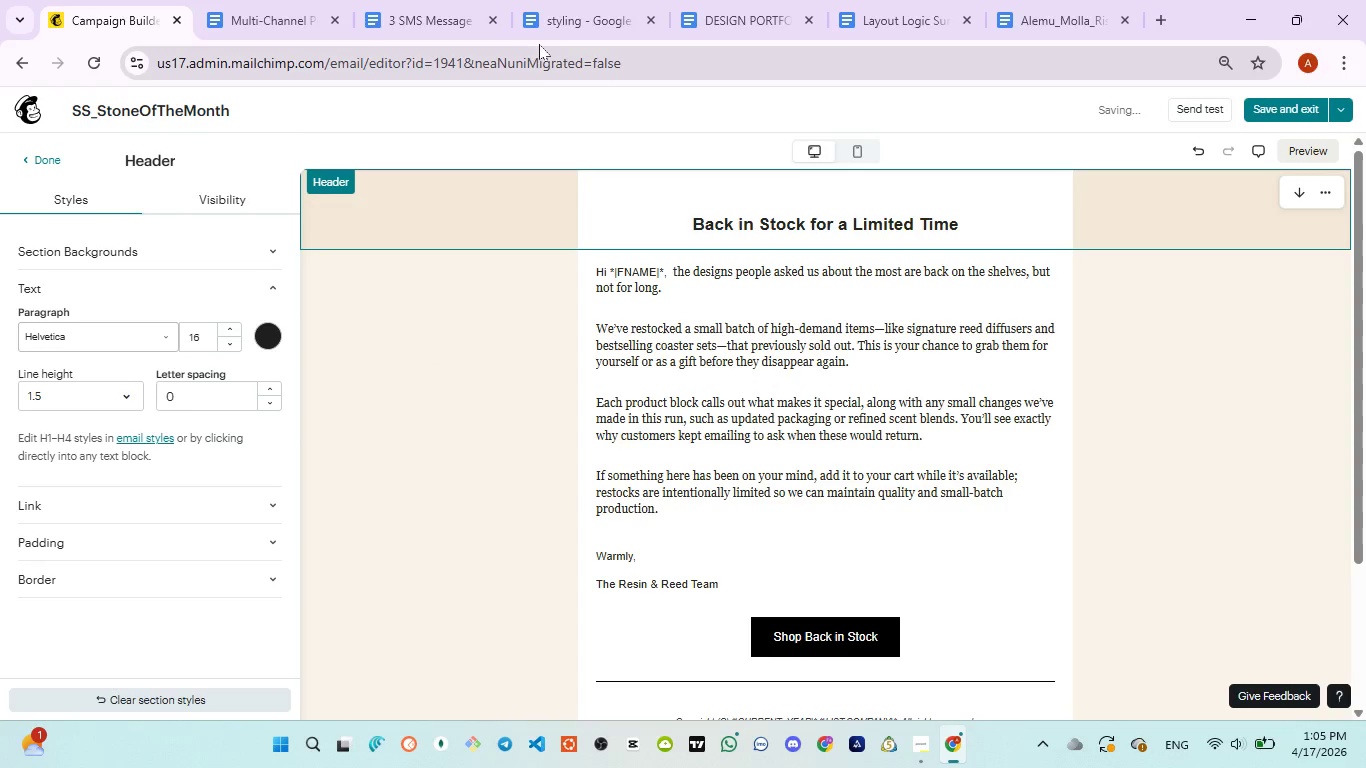 
left_click([549, 29])
 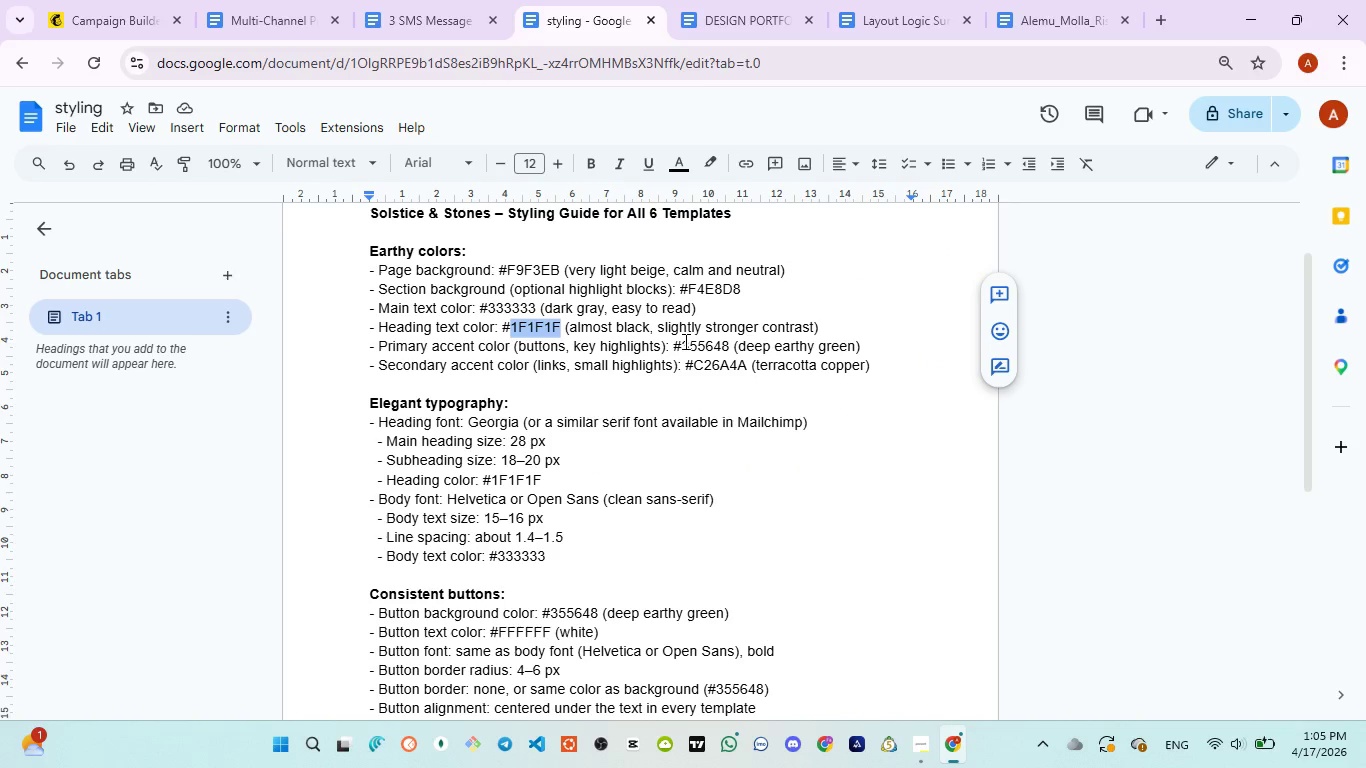 
double_click([690, 343])
 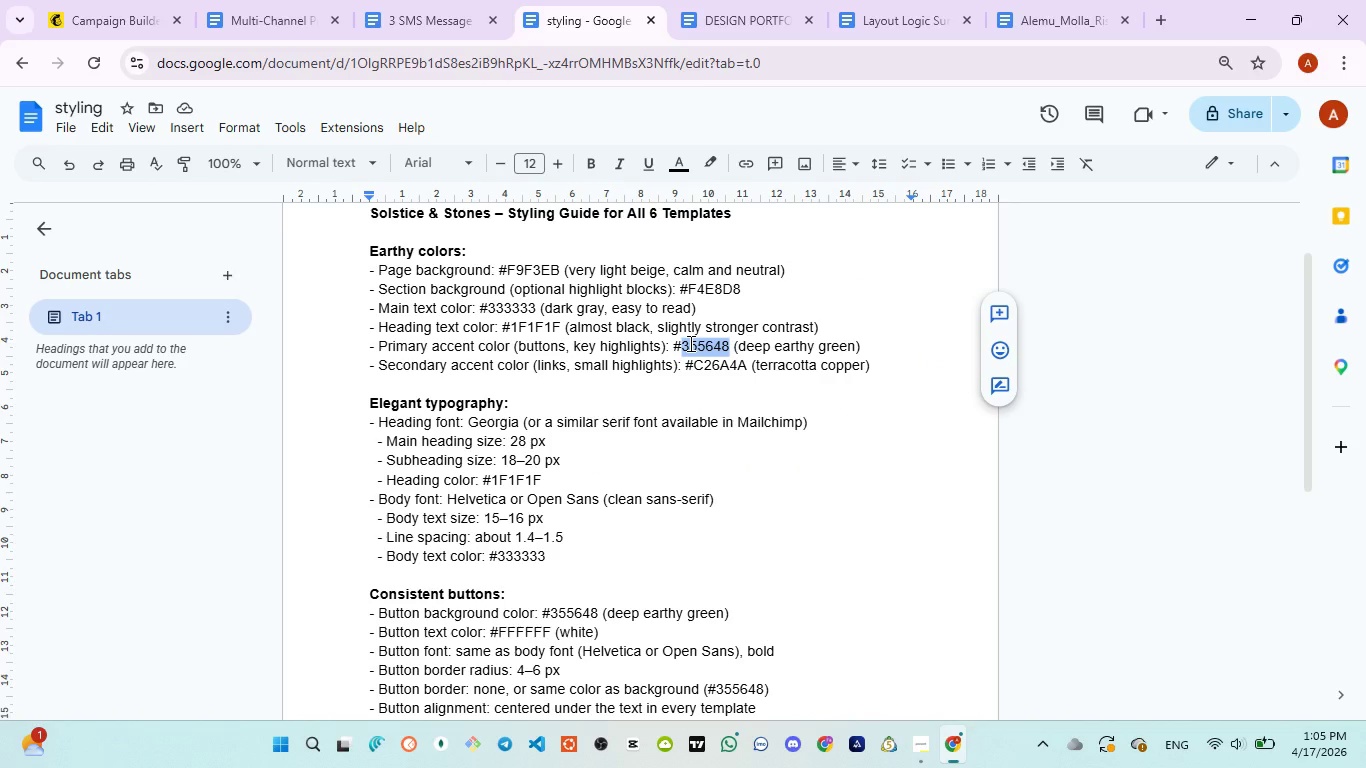 
key(Control+C)
 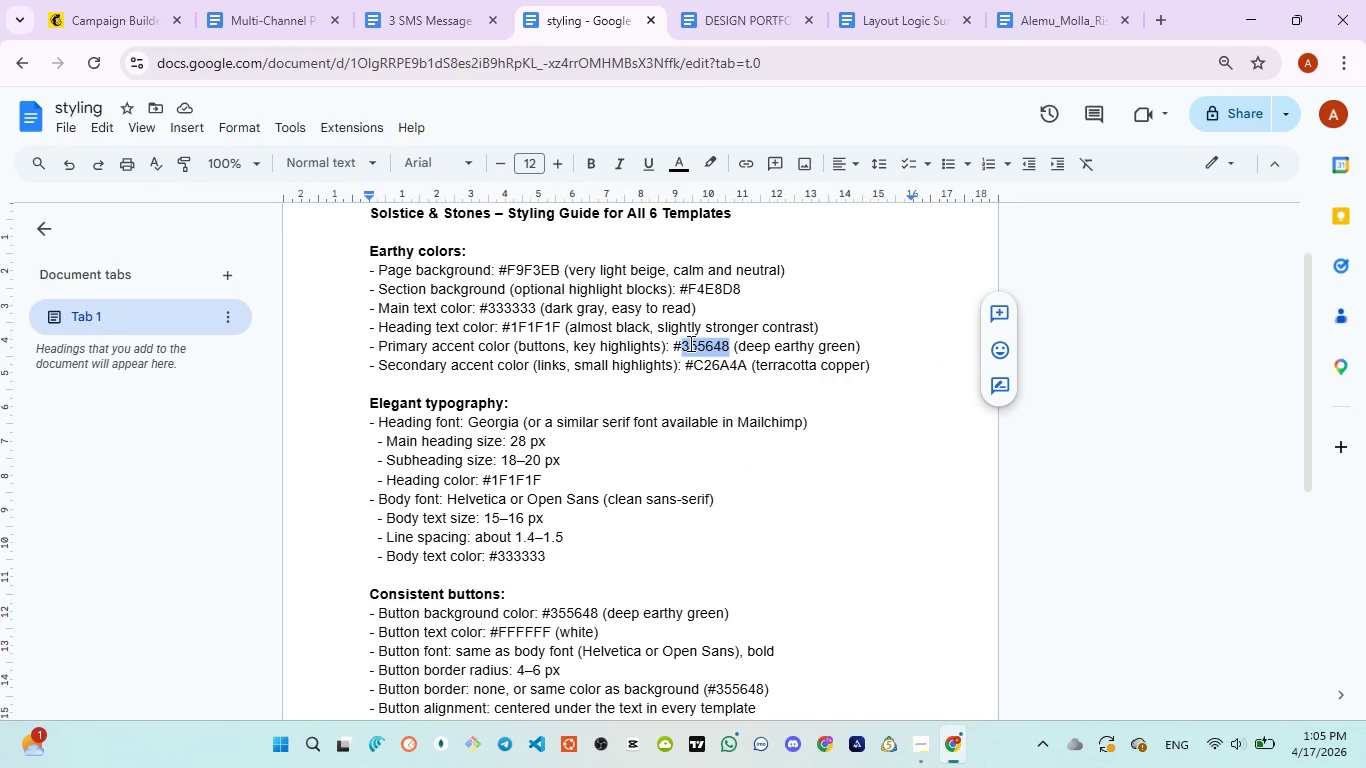 
key(Control+C)
 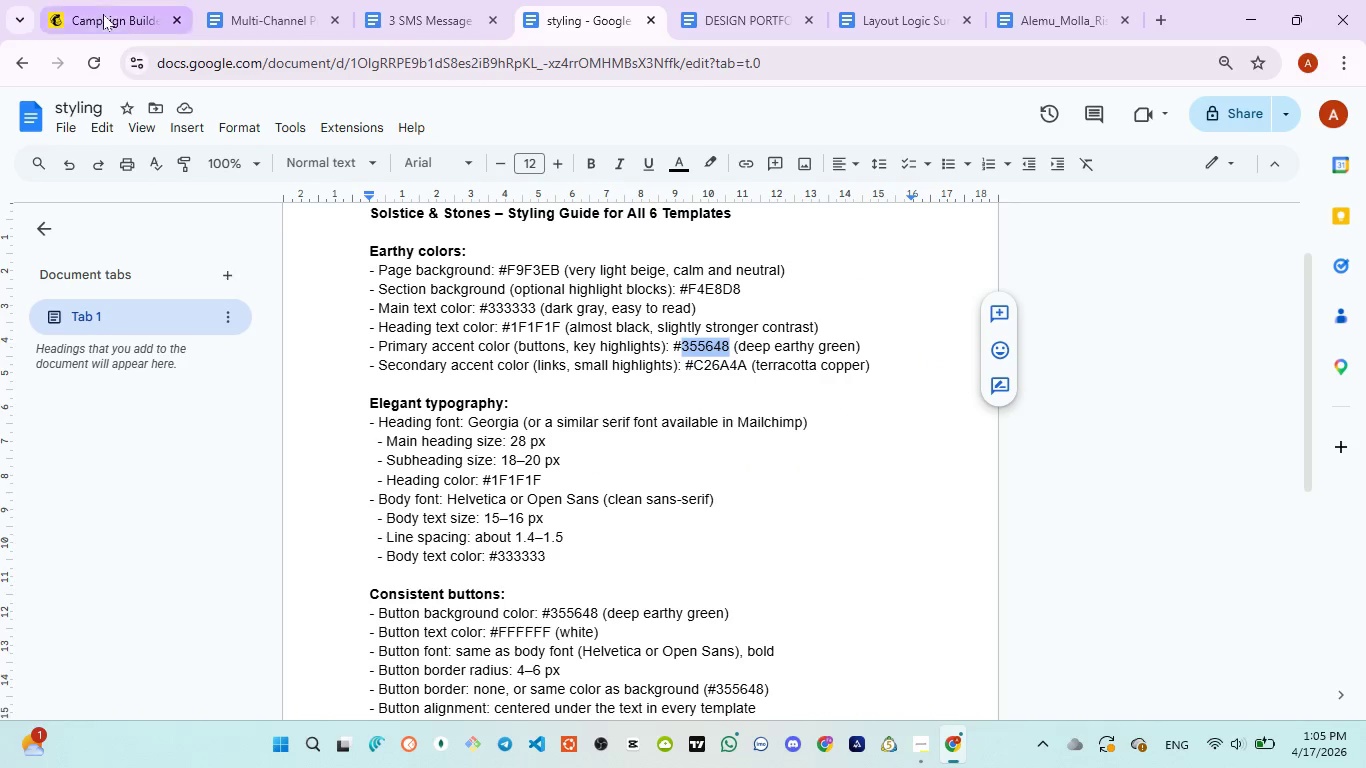 
left_click([103, 14])
 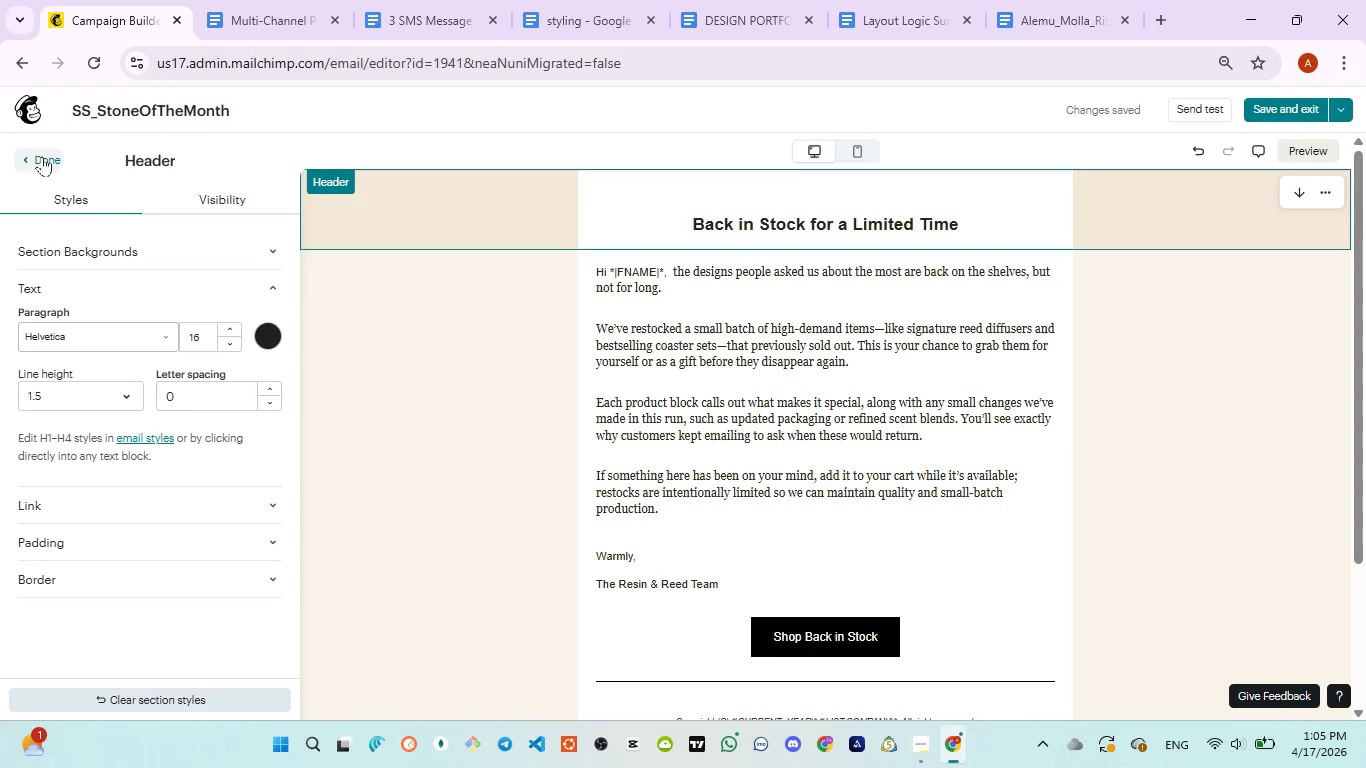 
left_click([42, 156])
 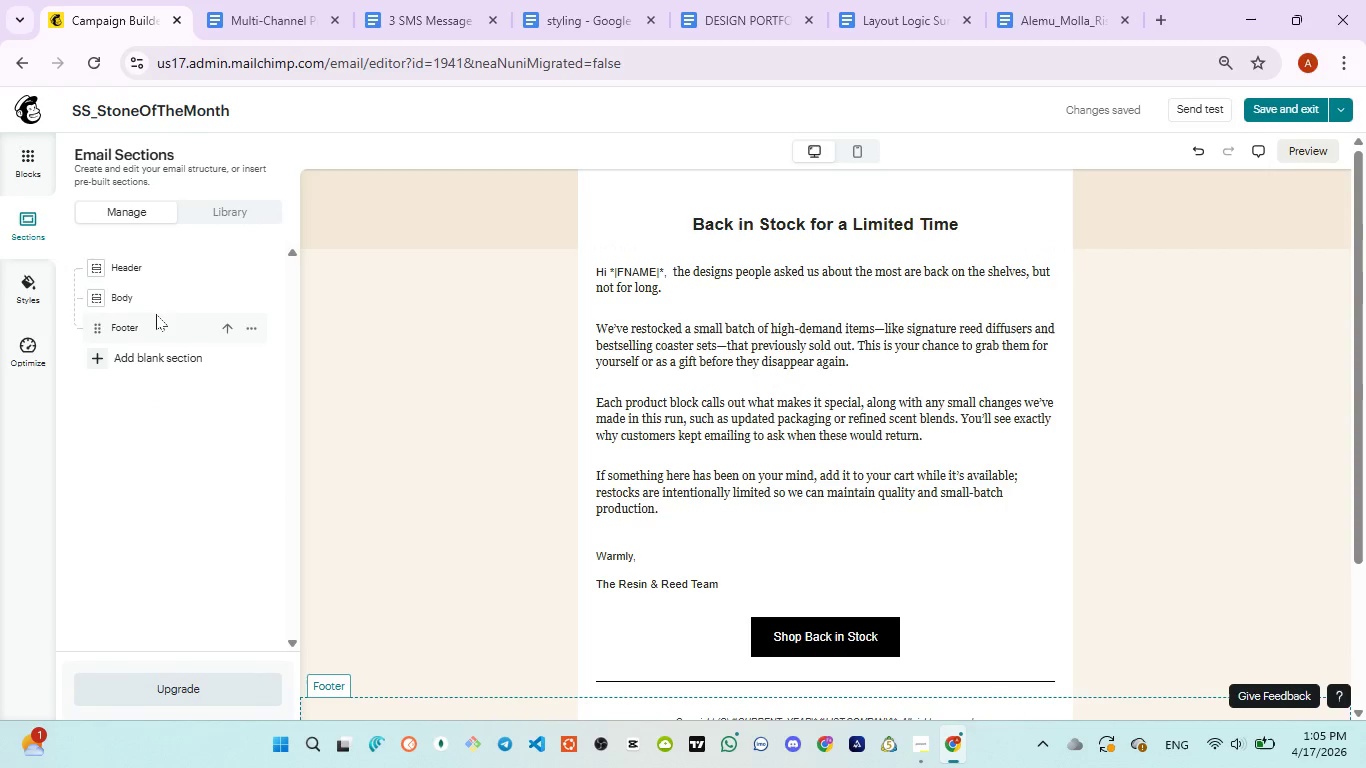 
left_click([147, 300])
 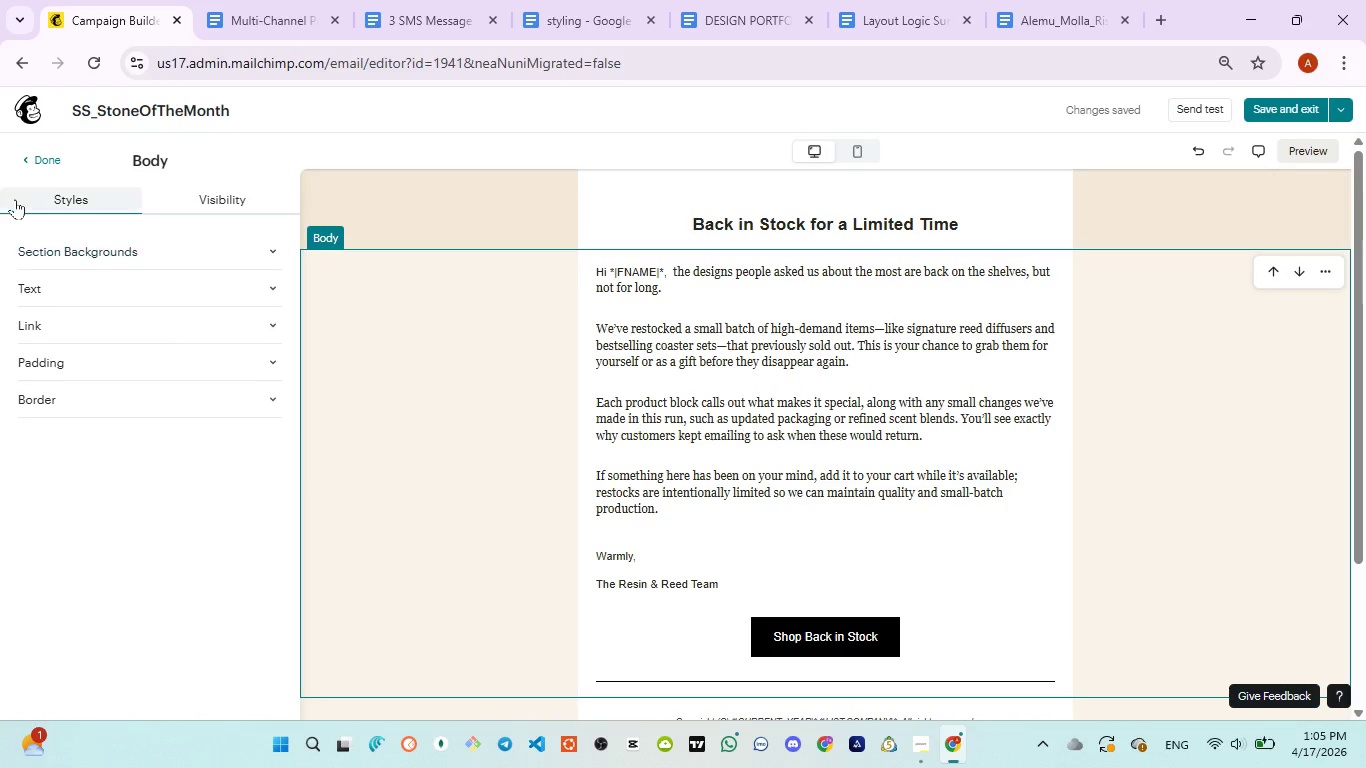 
left_click([36, 162])
 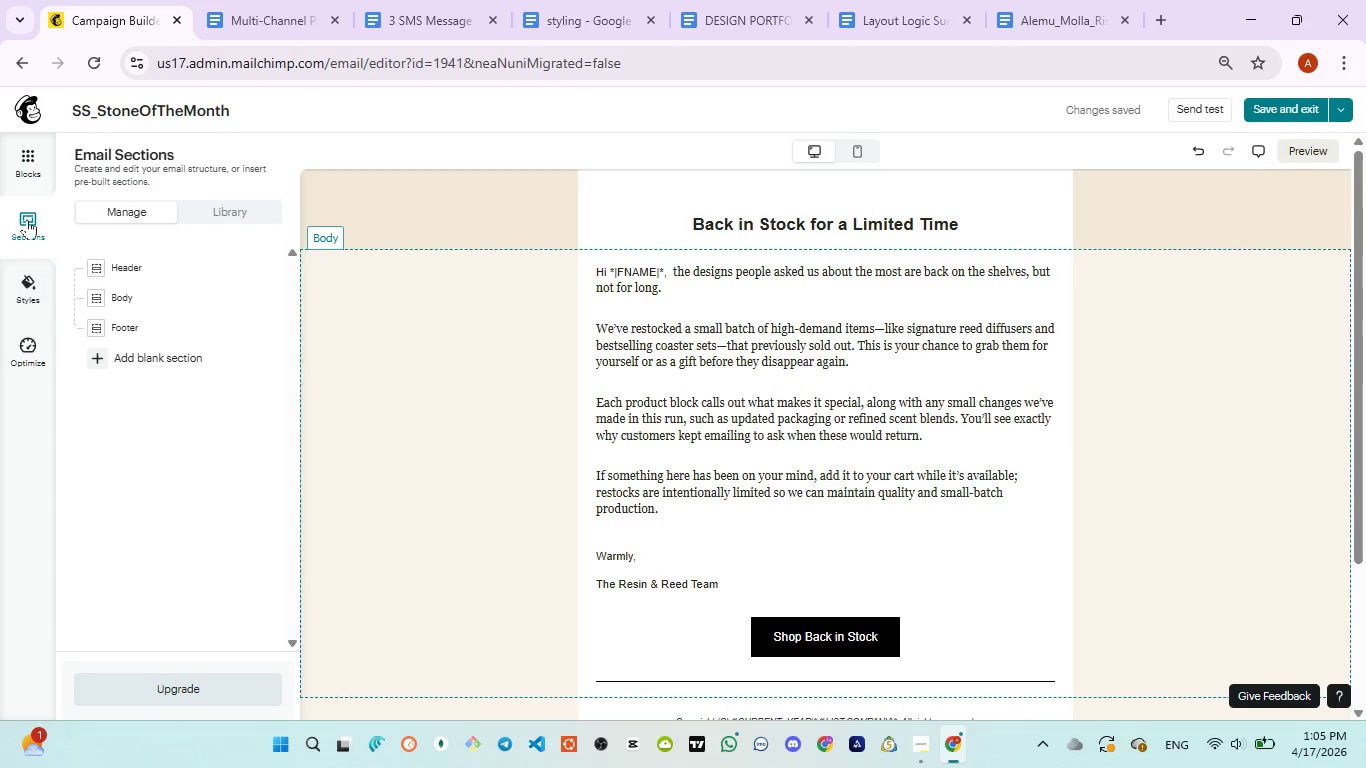 
left_click([28, 214])
 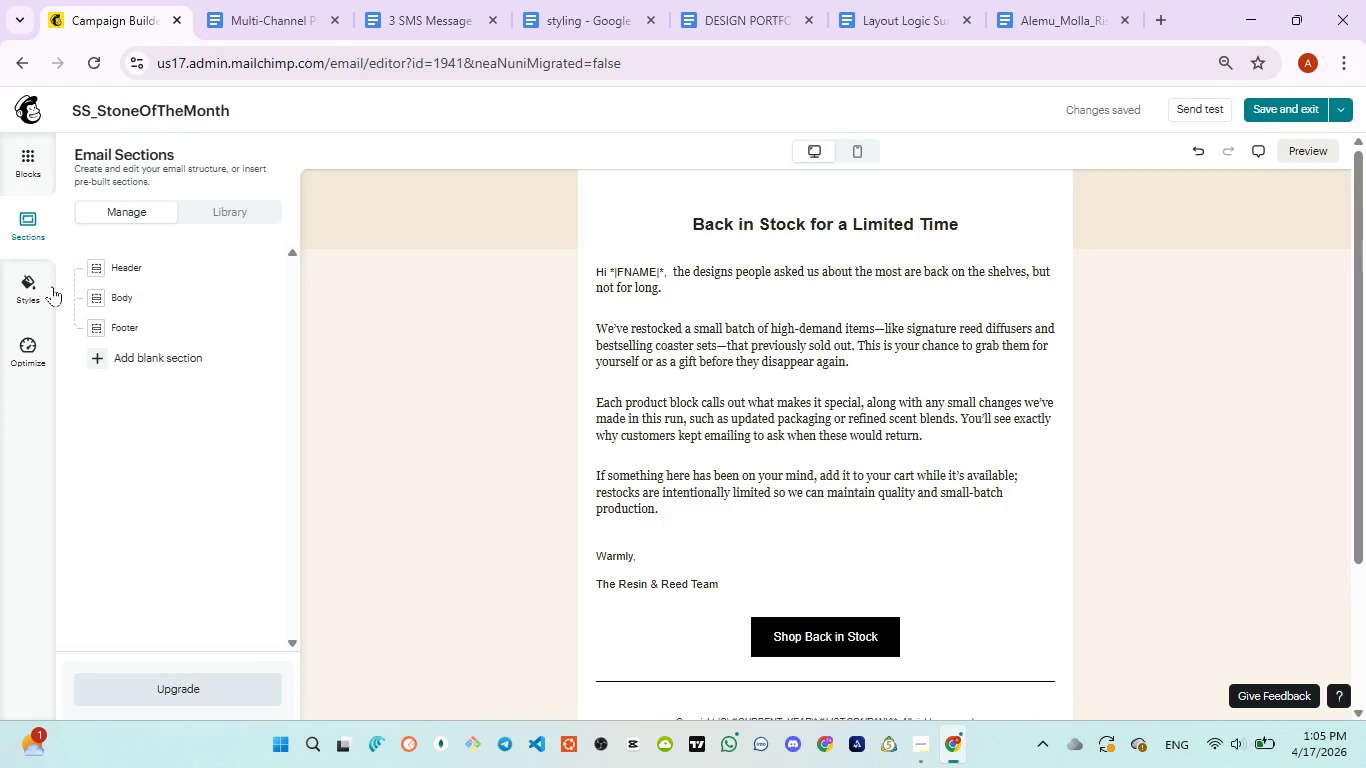 
left_click([41, 291])
 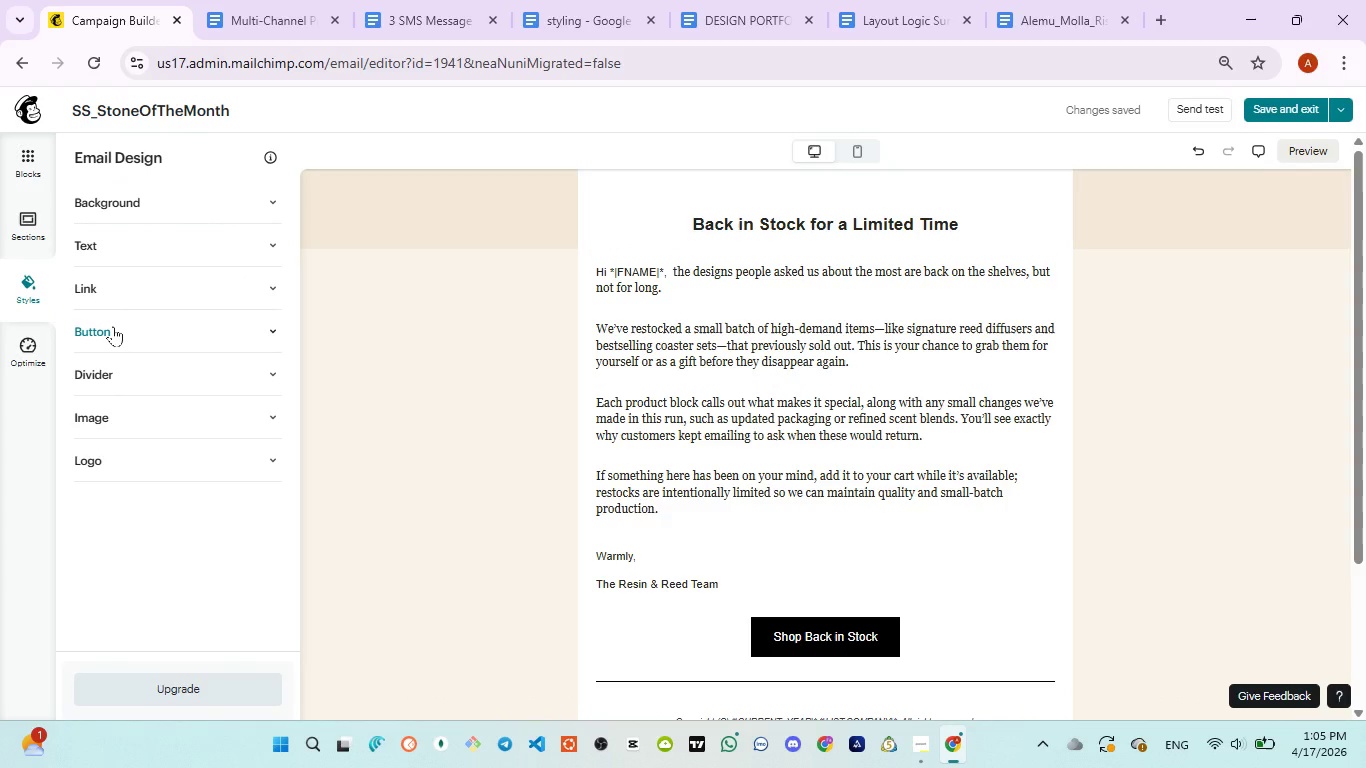 
left_click([113, 326])
 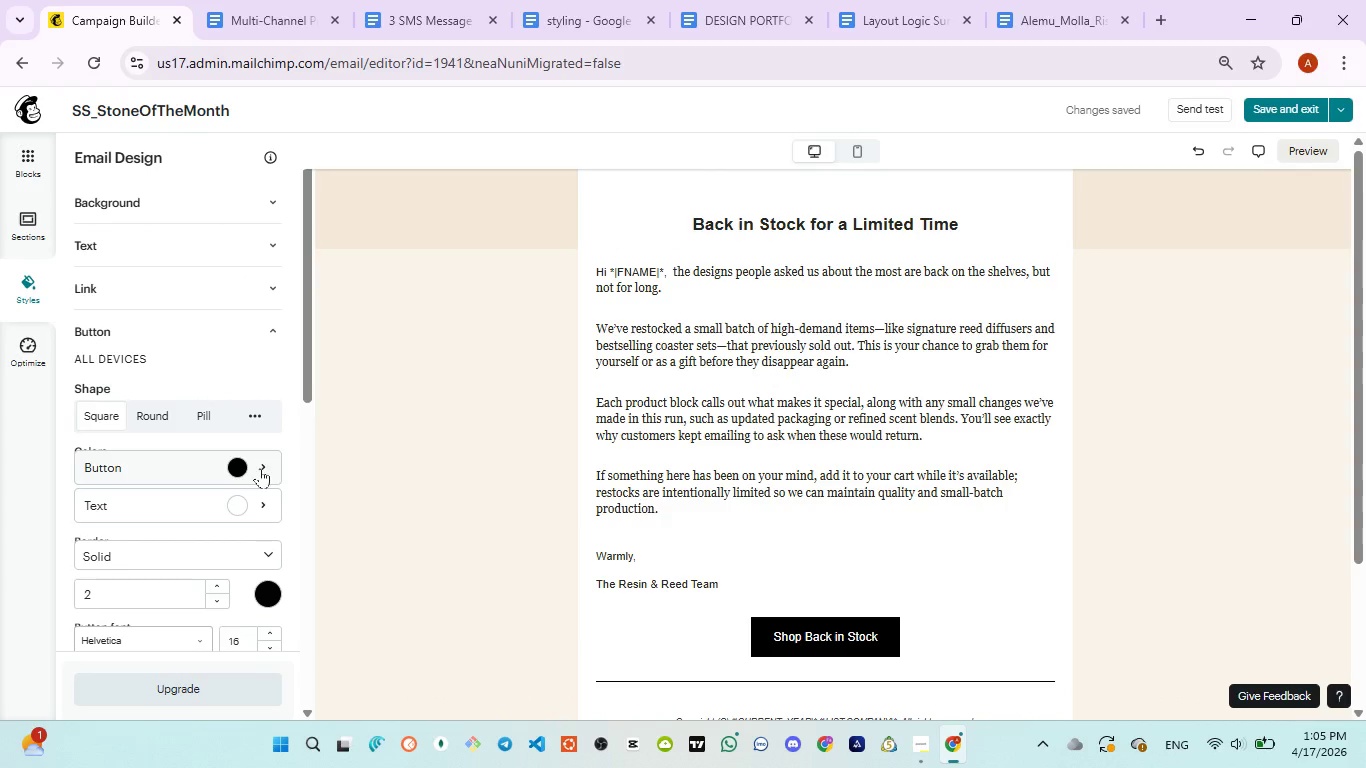 
left_click([265, 464])
 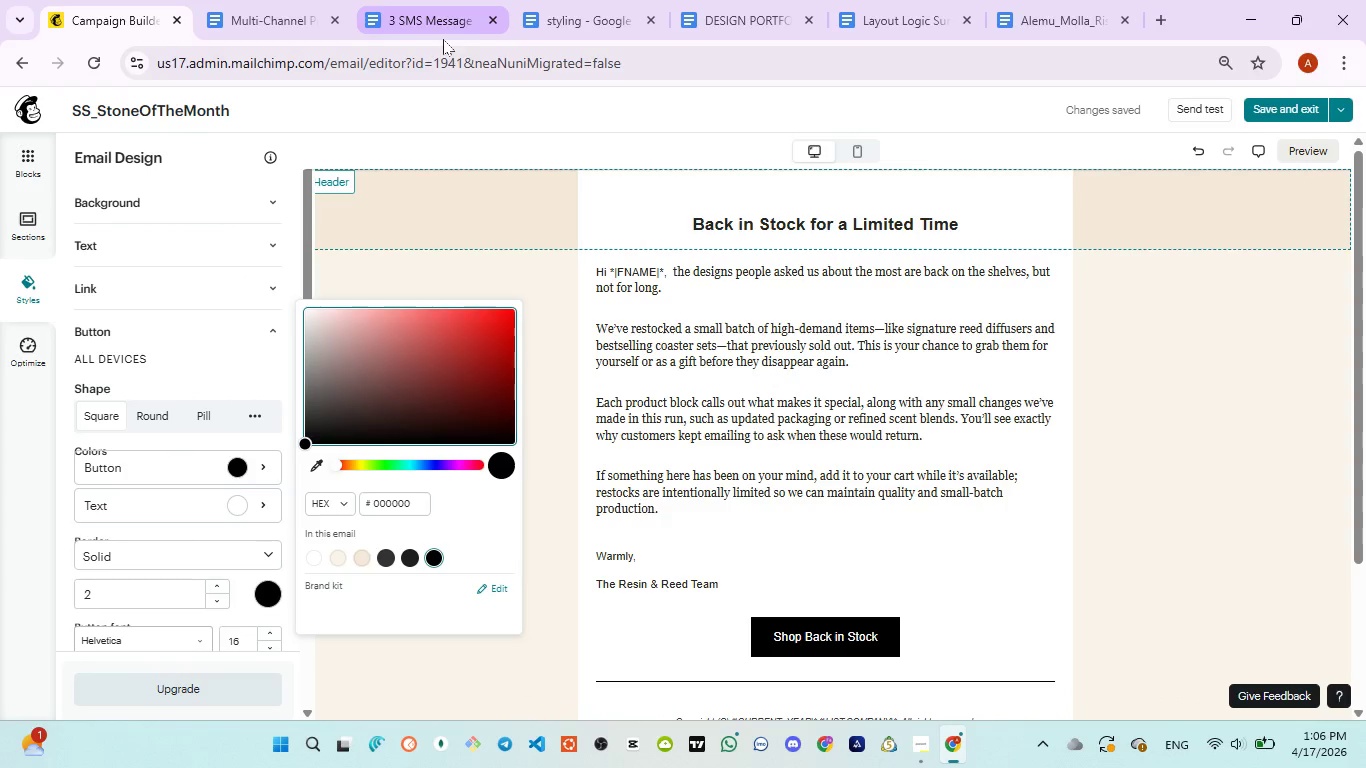 
left_click([532, 21])
 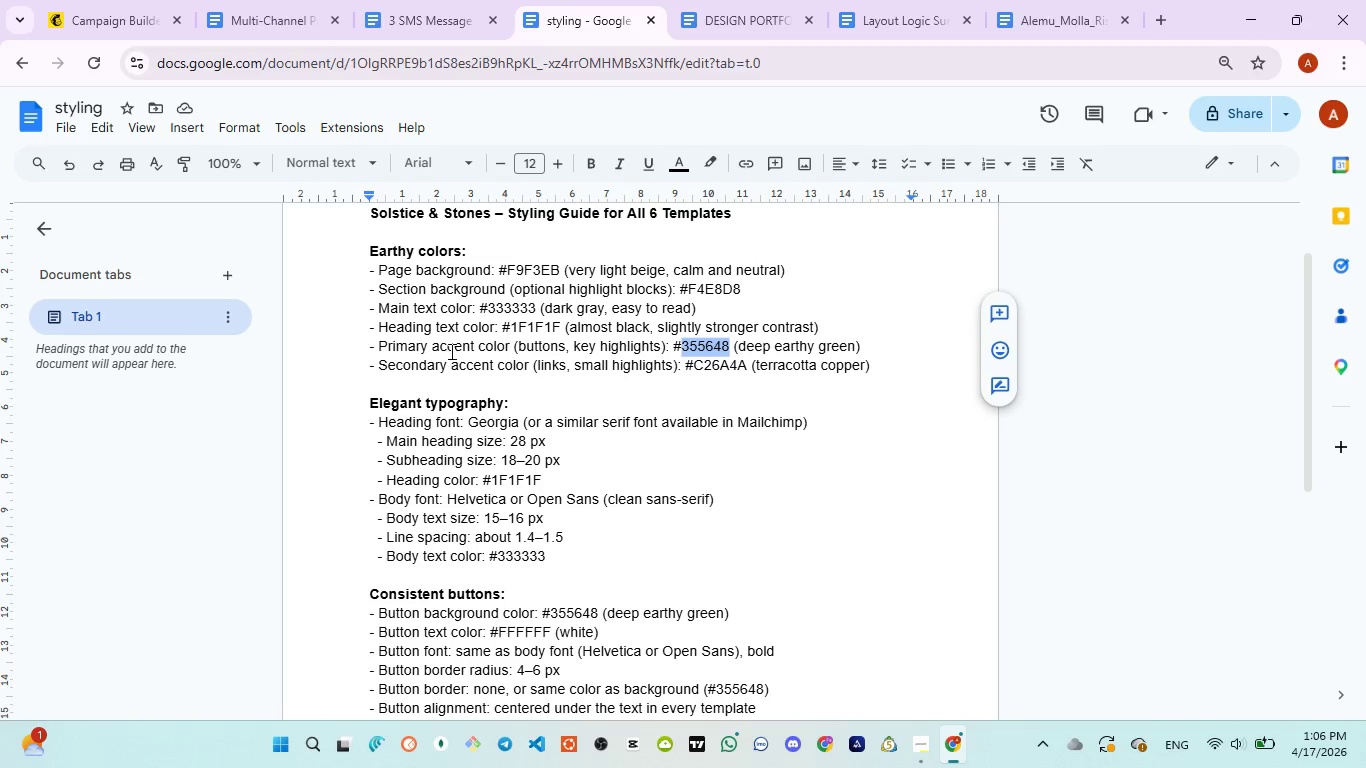 
wait(7.28)
 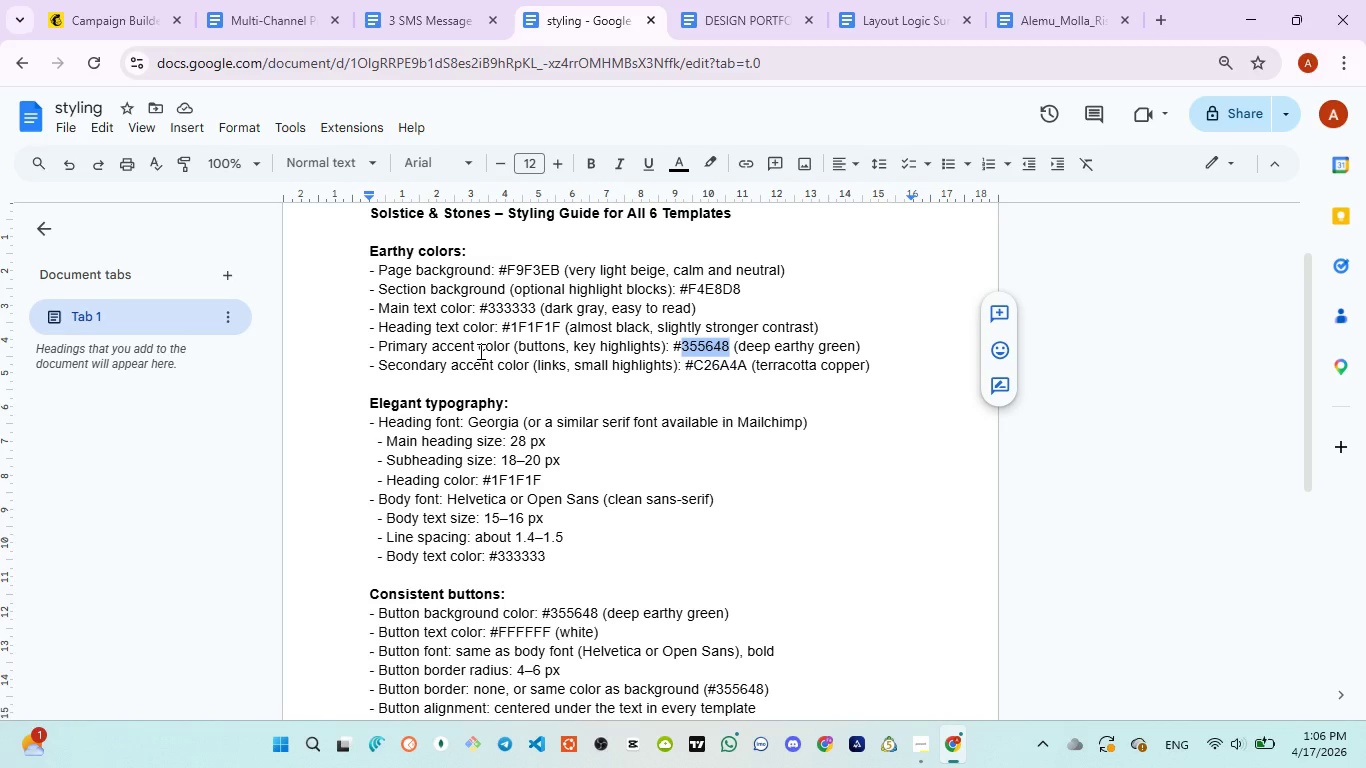 
left_click([71, 12])
 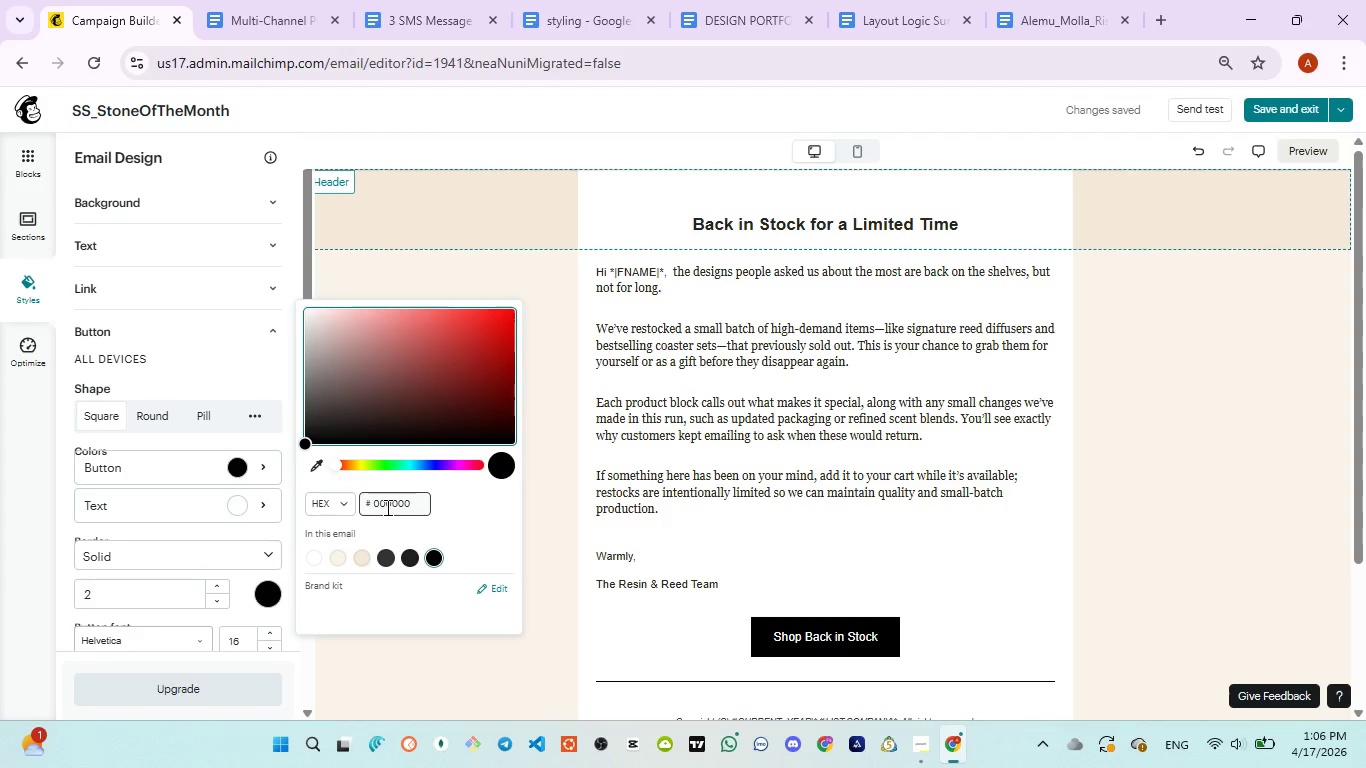 
double_click([386, 507])
 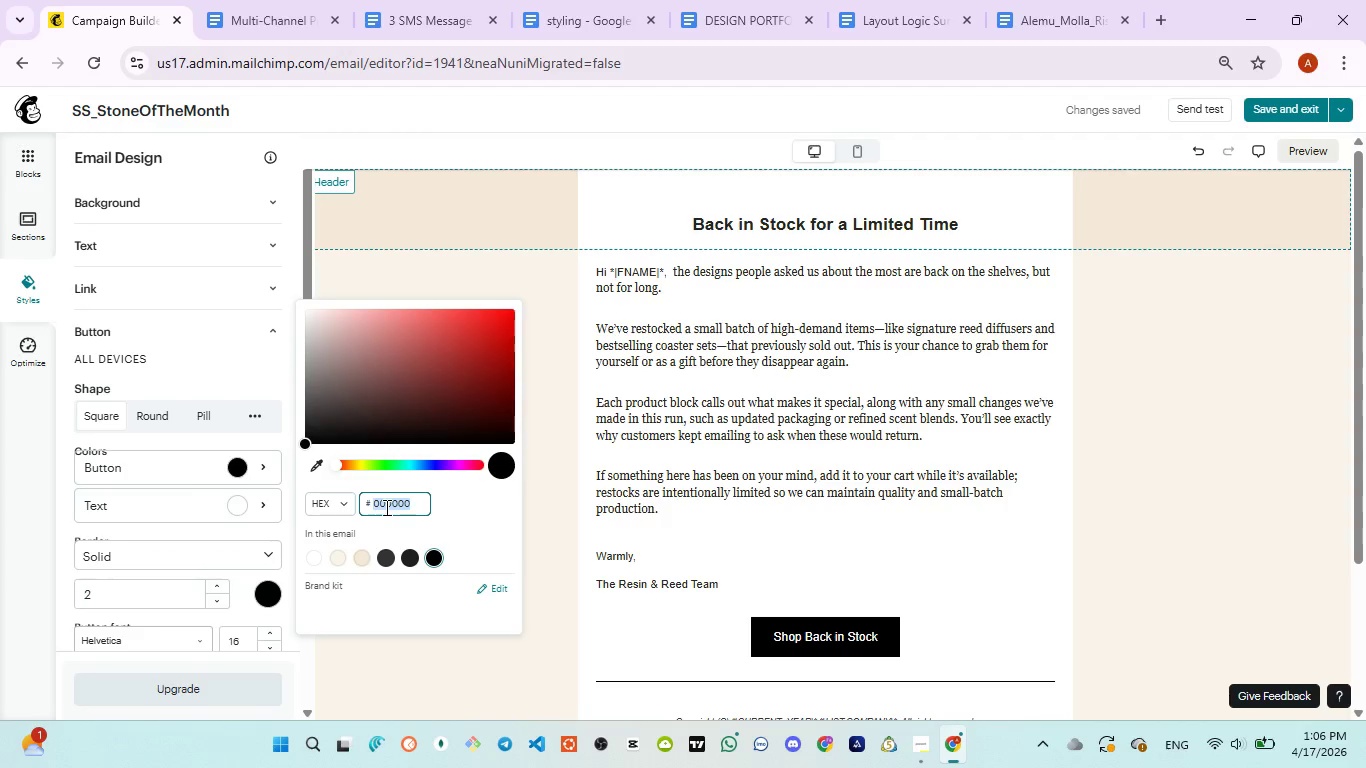 
key(Control+V)
 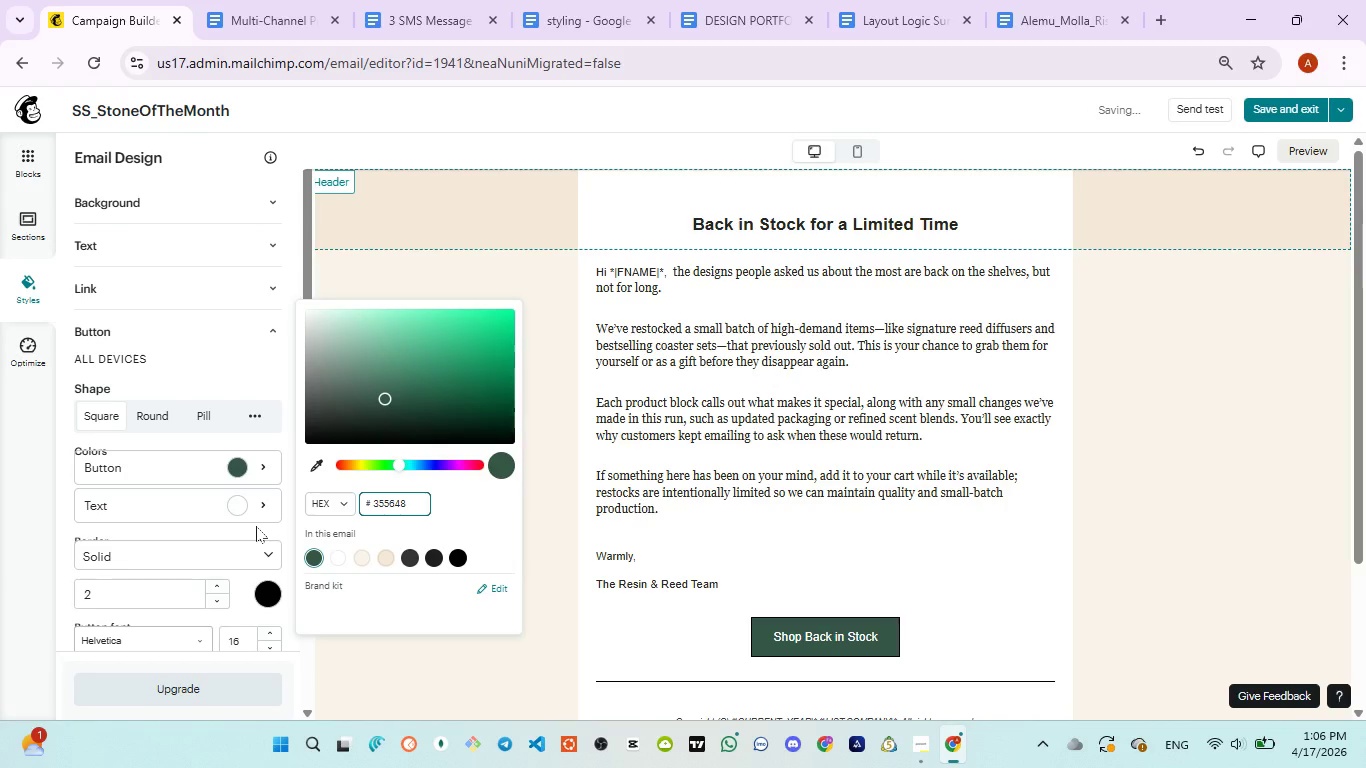 
left_click([256, 526])
 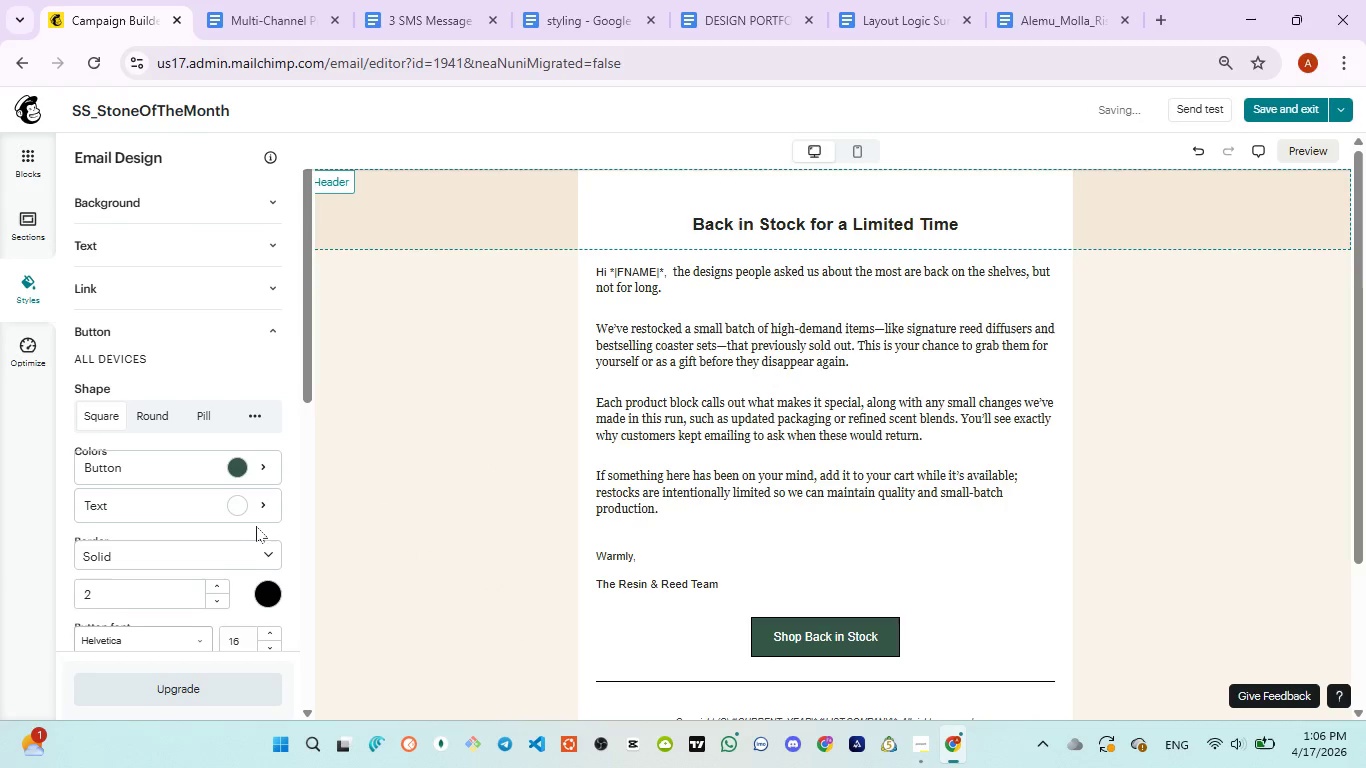 
scroll: coordinate [255, 529], scroll_direction: down, amount: 1.0
 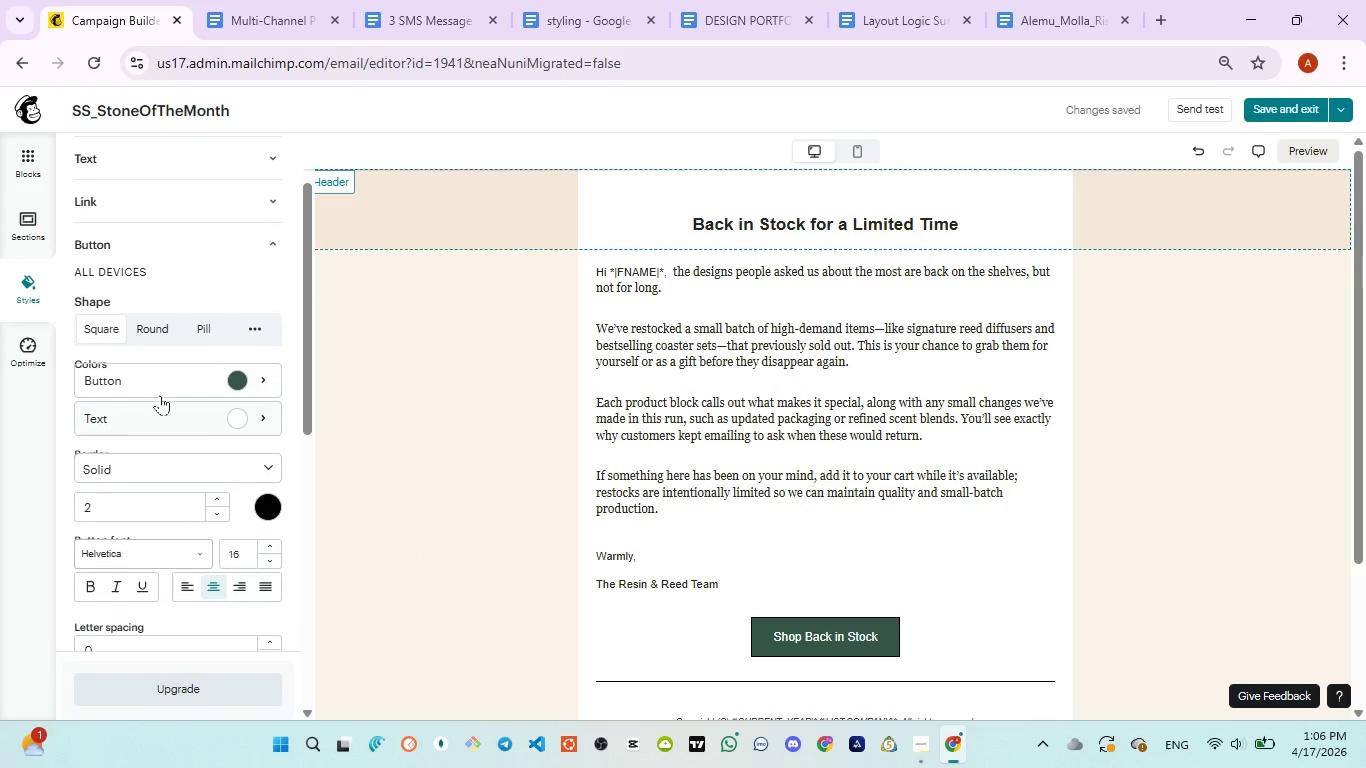 
scroll: coordinate [720, 445], scroll_direction: up, amount: 17.0
 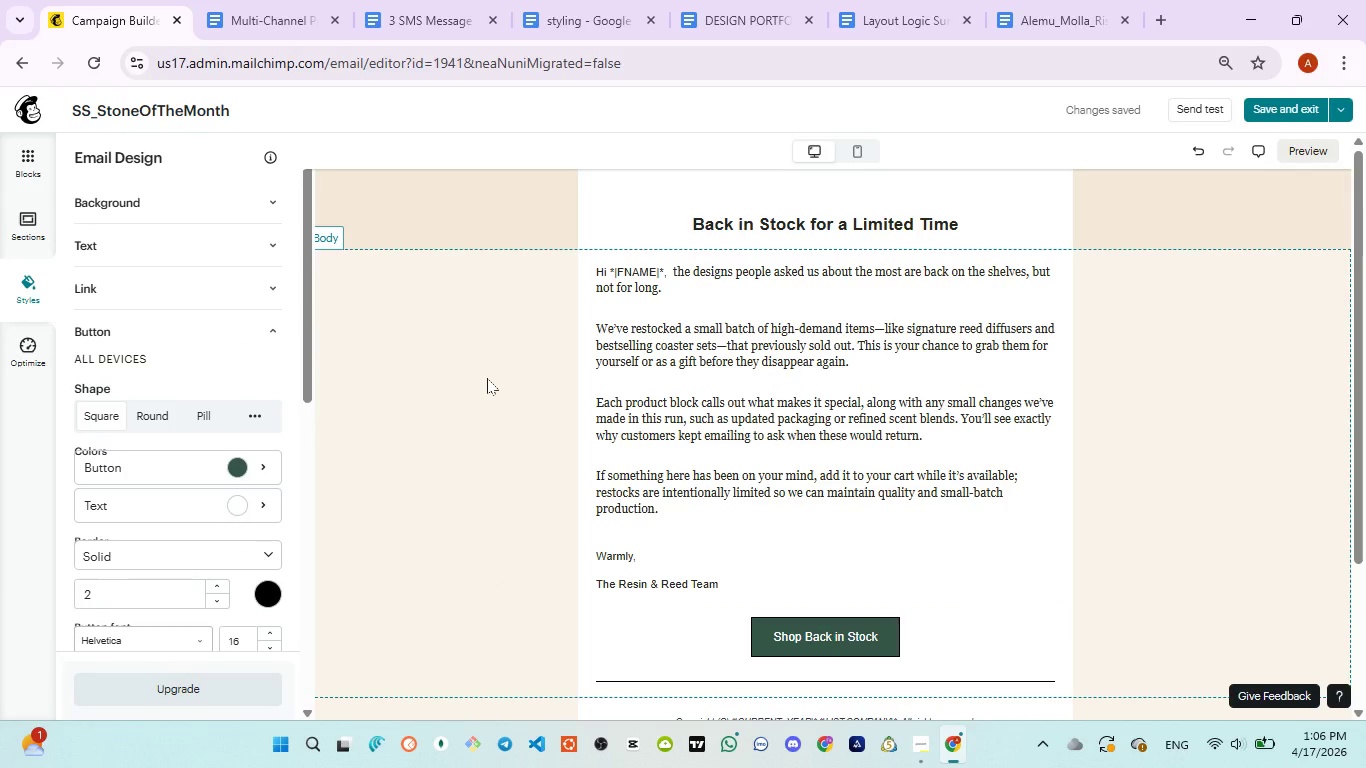 
left_click([487, 378])
 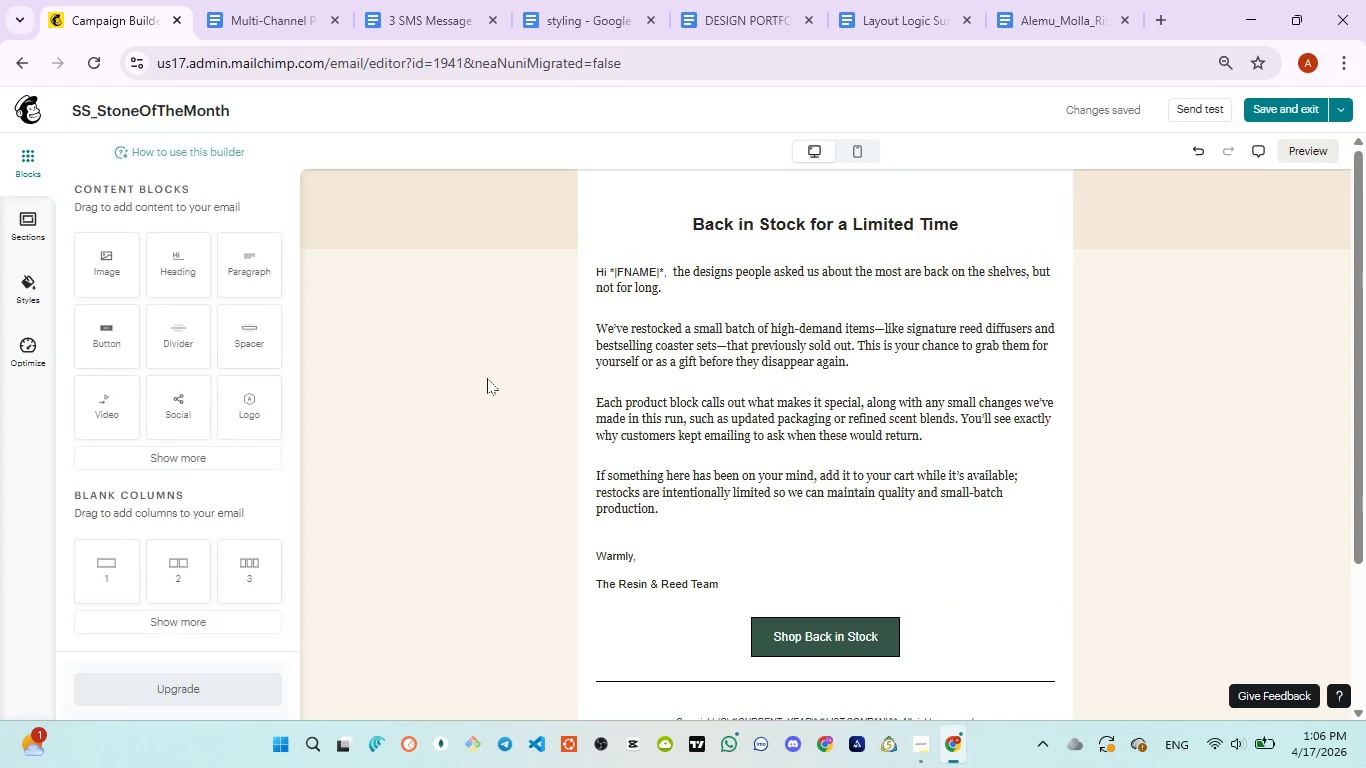 
scroll: coordinate [487, 378], scroll_direction: up, amount: 5.0
 